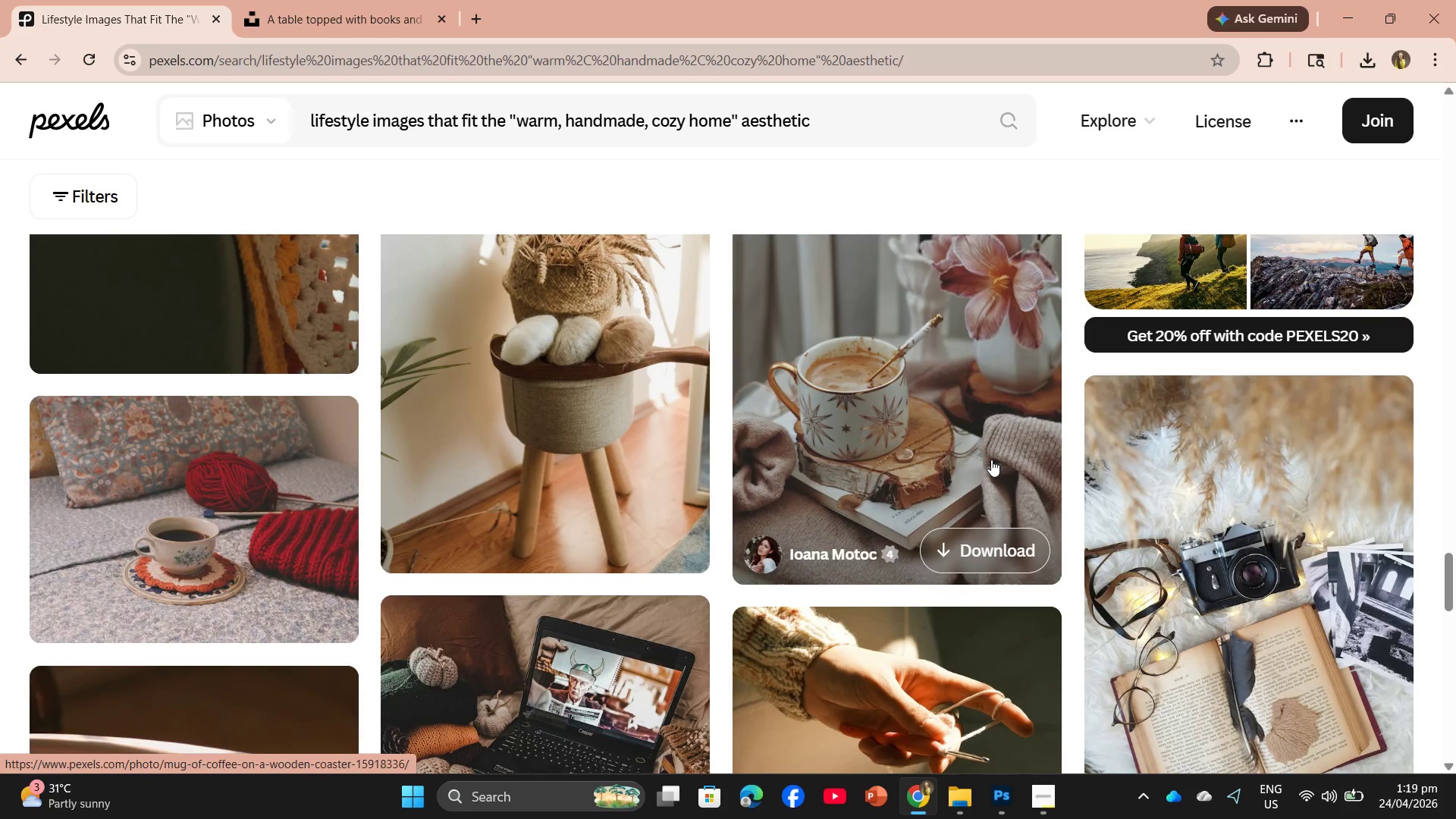 
scroll: coordinate [991, 460], scroll_direction: up, amount: 1.0
 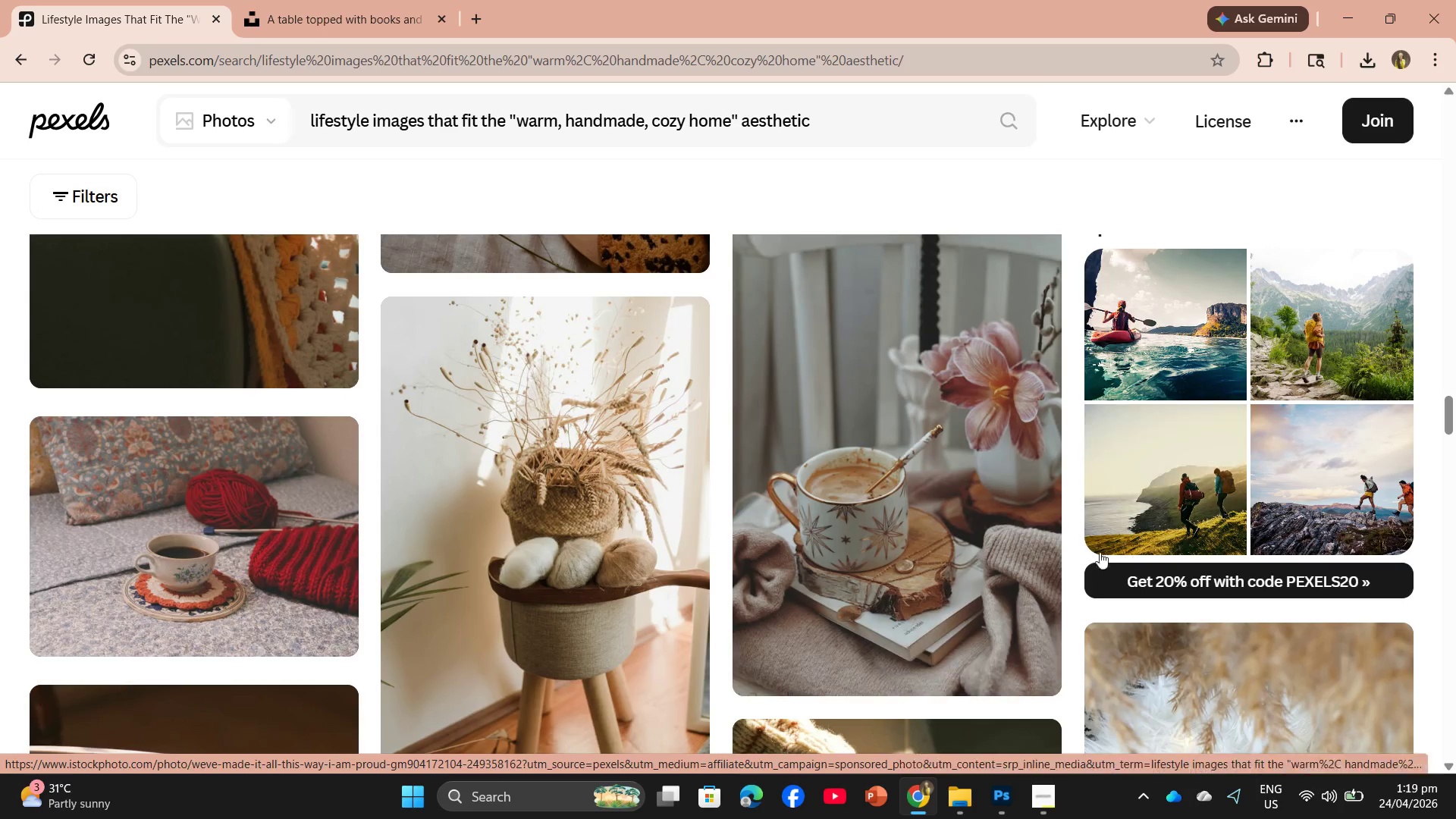 
left_click([892, 469])
 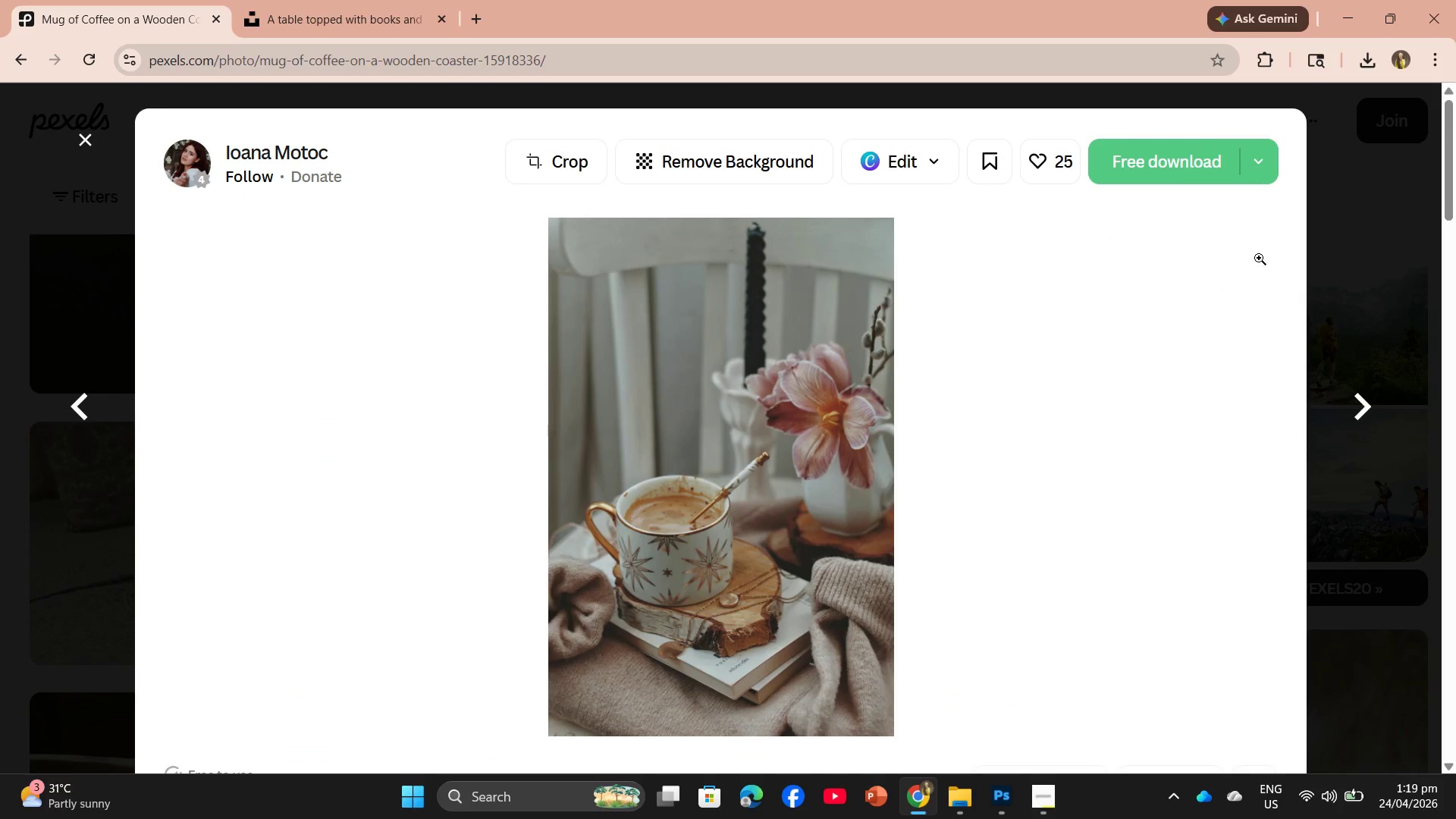 
left_click([1155, 151])
 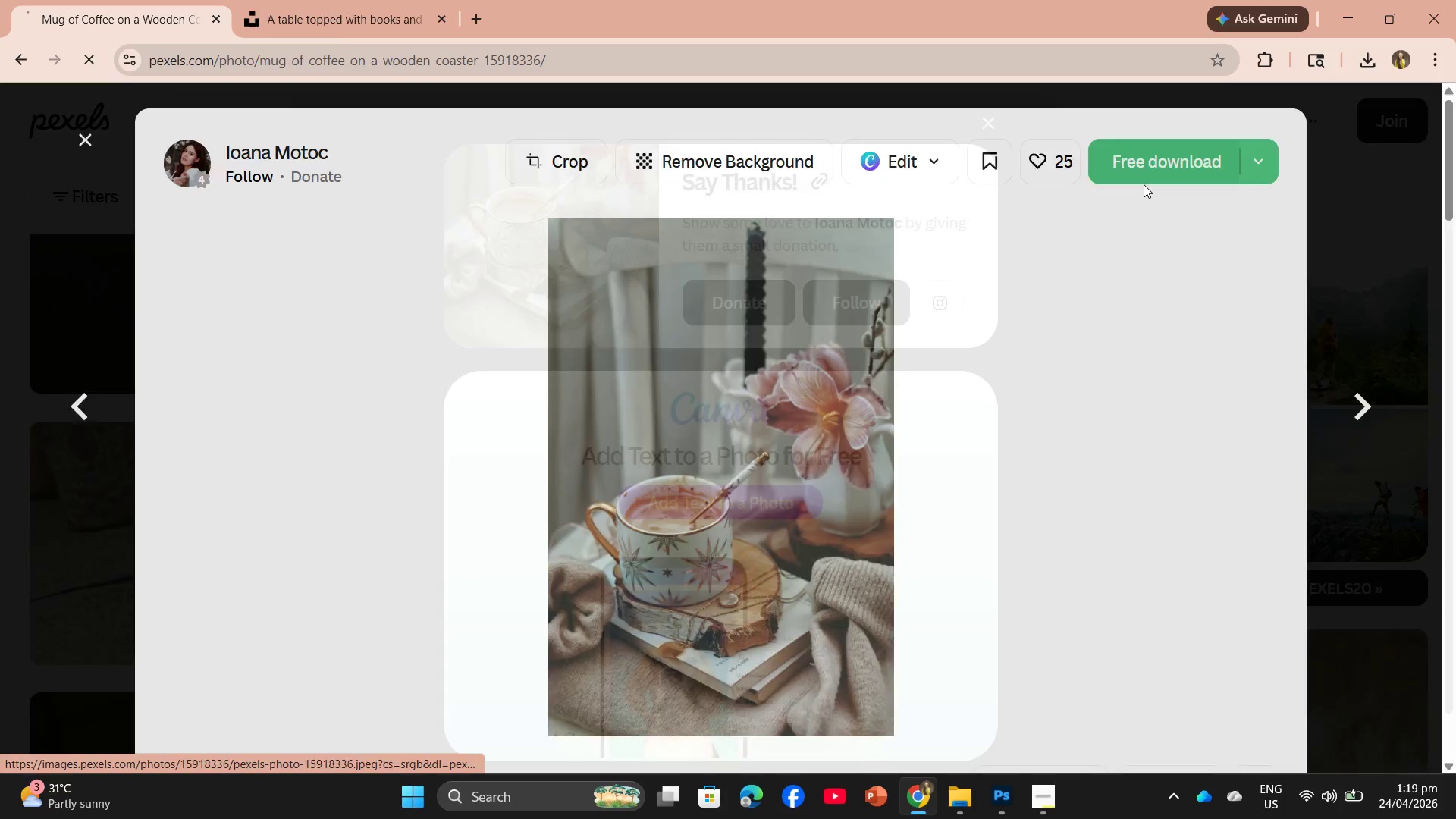 
mouse_move([1126, 204])
 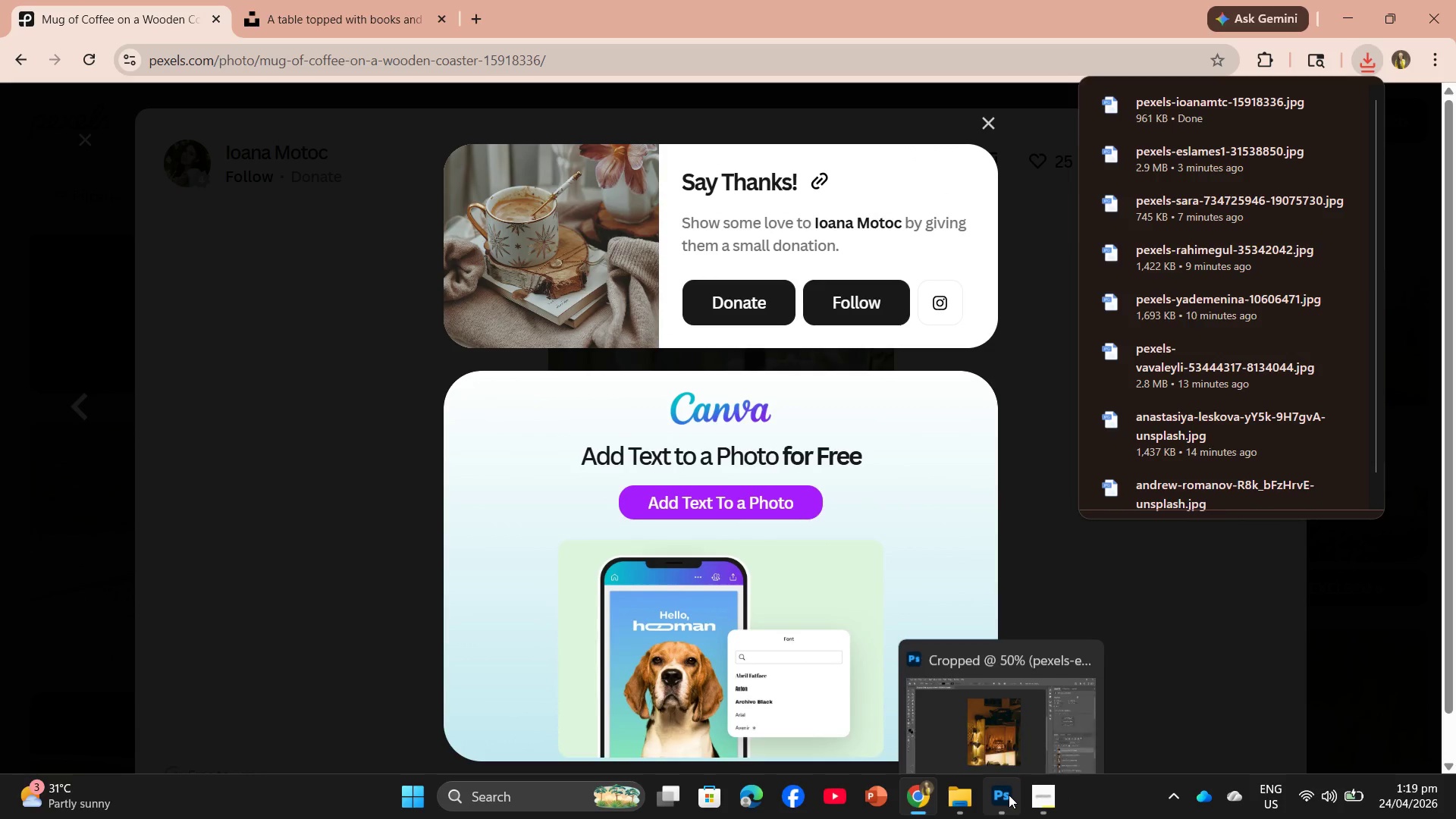 
left_click([1007, 792])
 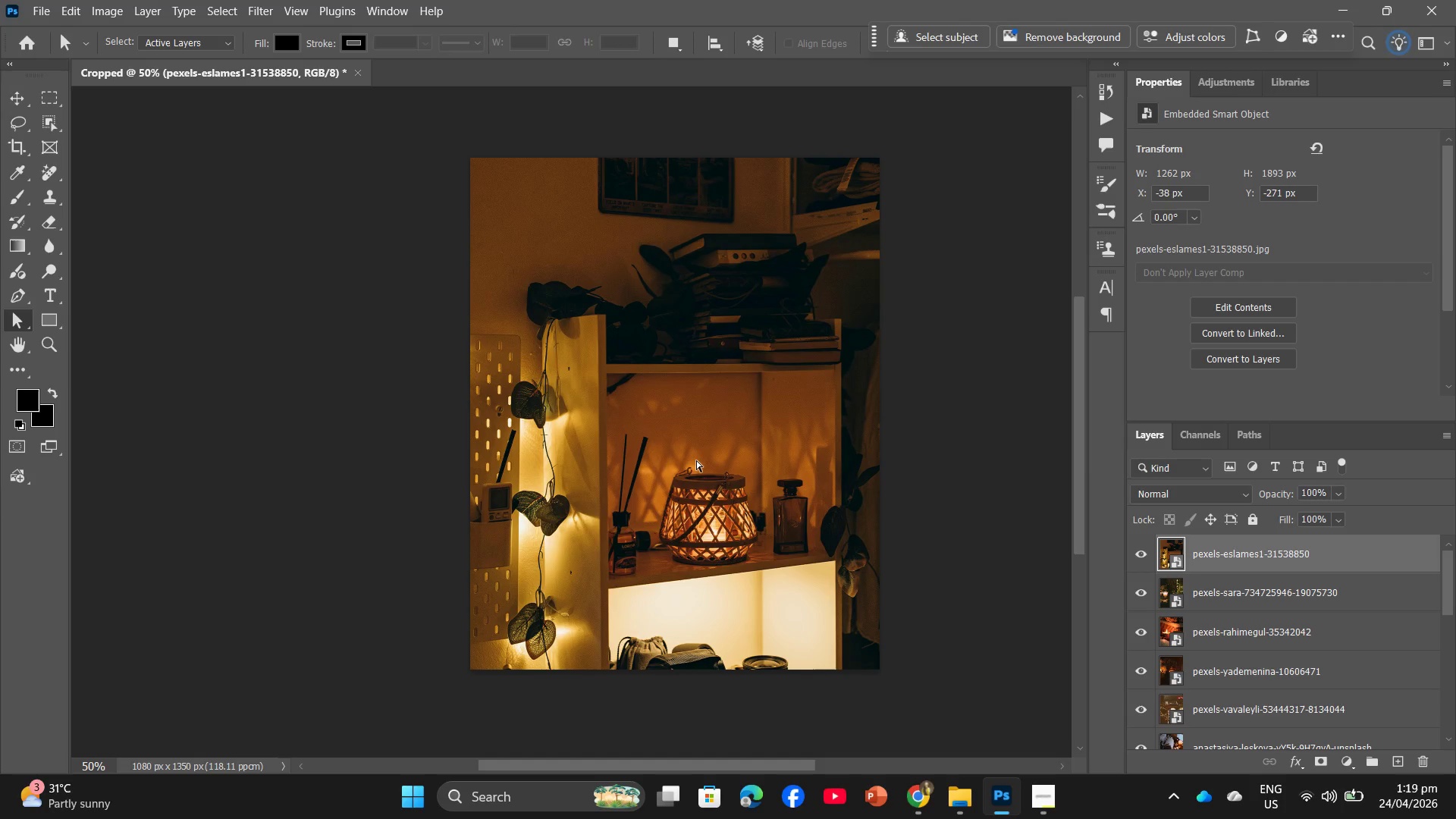 
left_click([696, 460])
 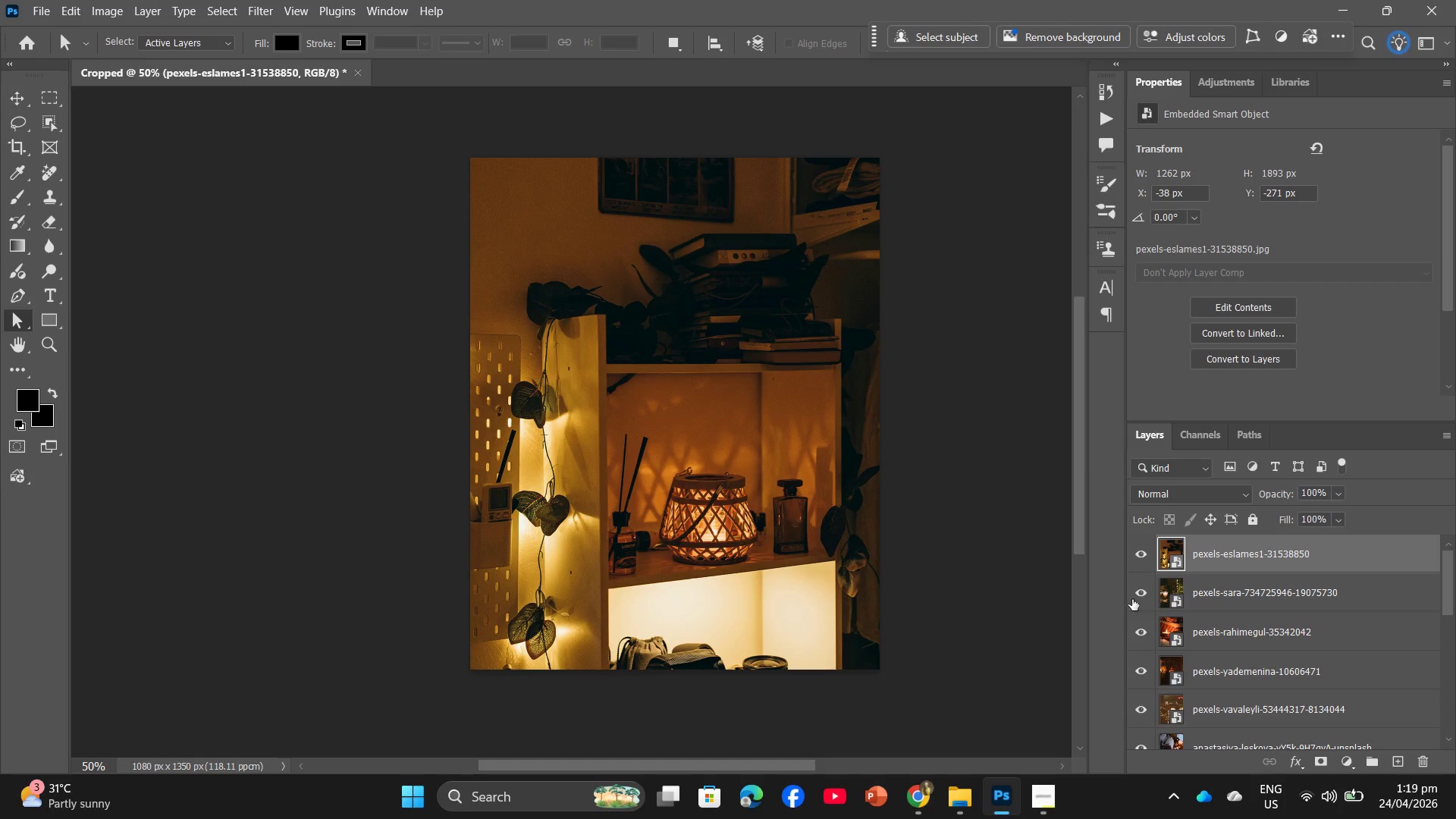 
scroll: coordinate [1216, 599], scroll_direction: down, amount: 14.0
 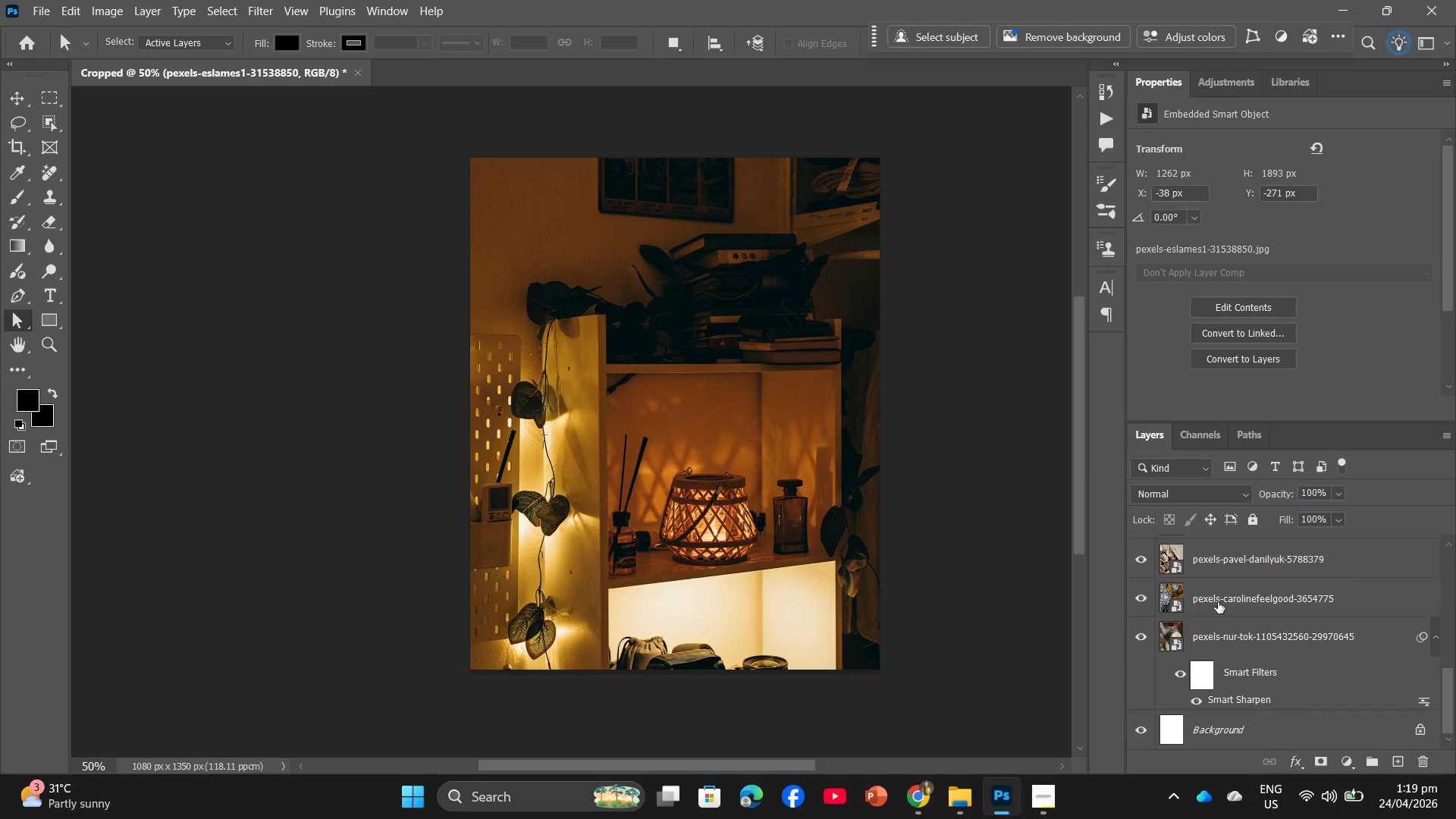 
scroll: coordinate [1218, 601], scroll_direction: up, amount: 12.0
 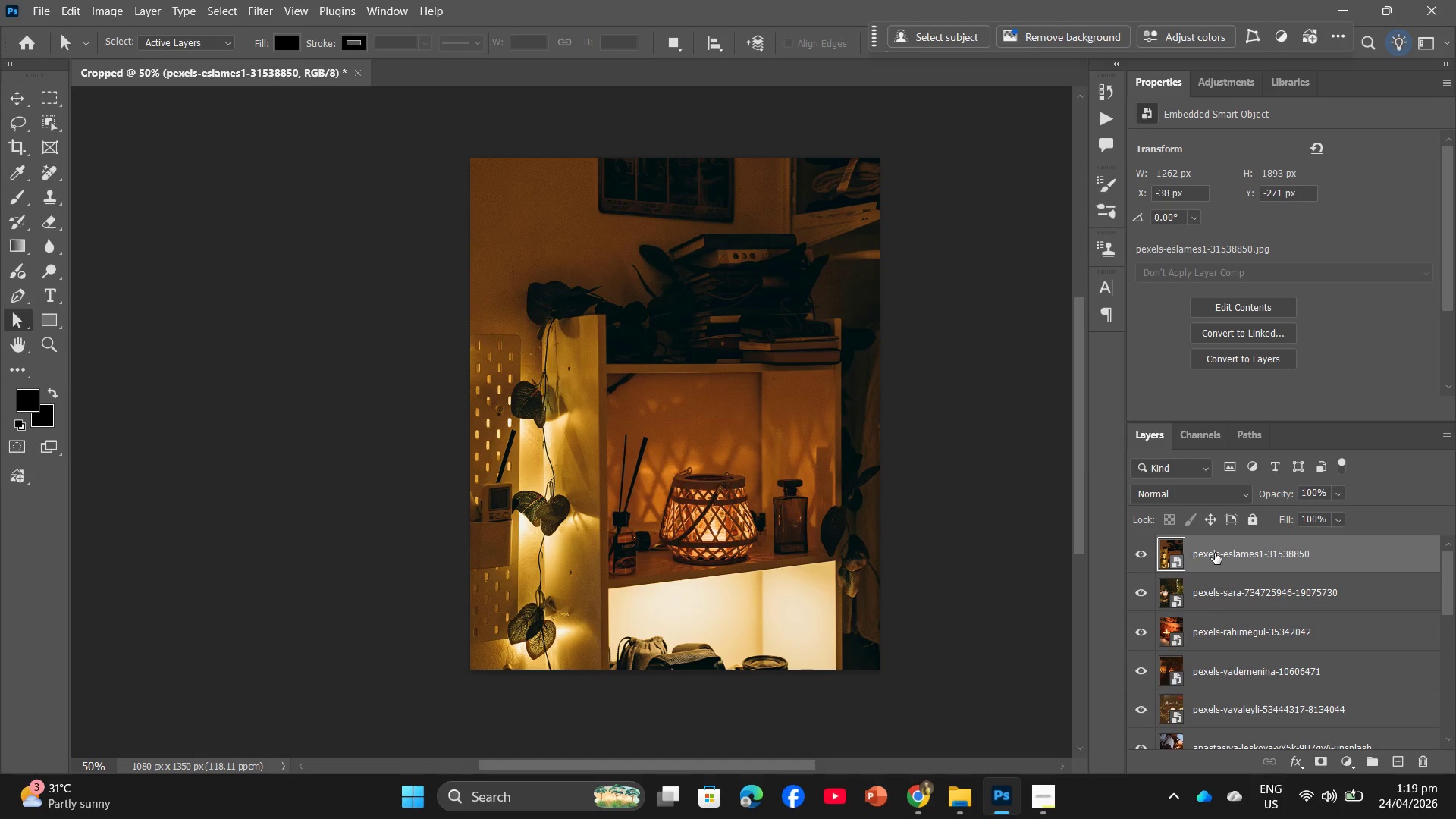 
right_click([1215, 553])
 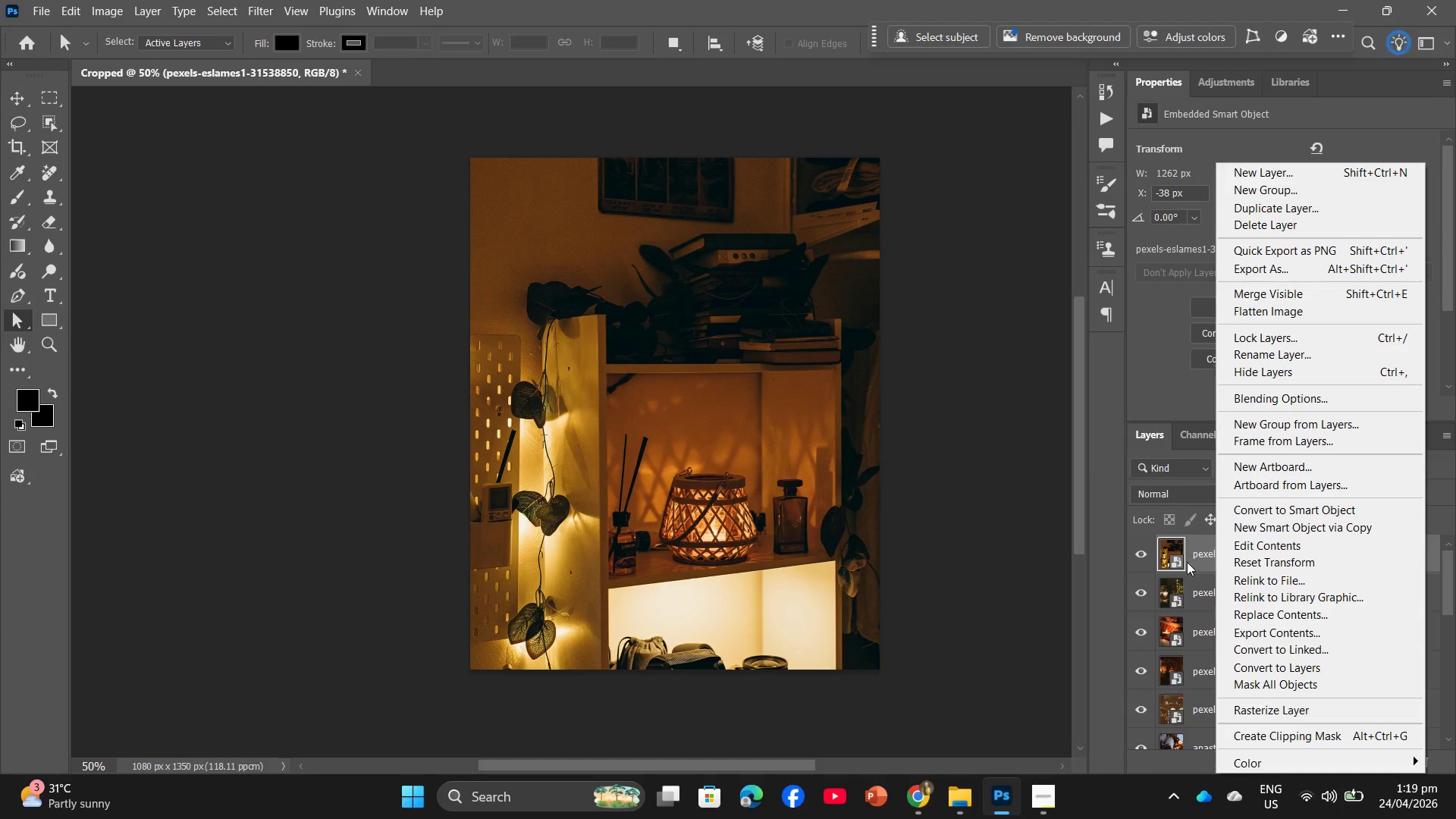 
left_click([1059, 570])
 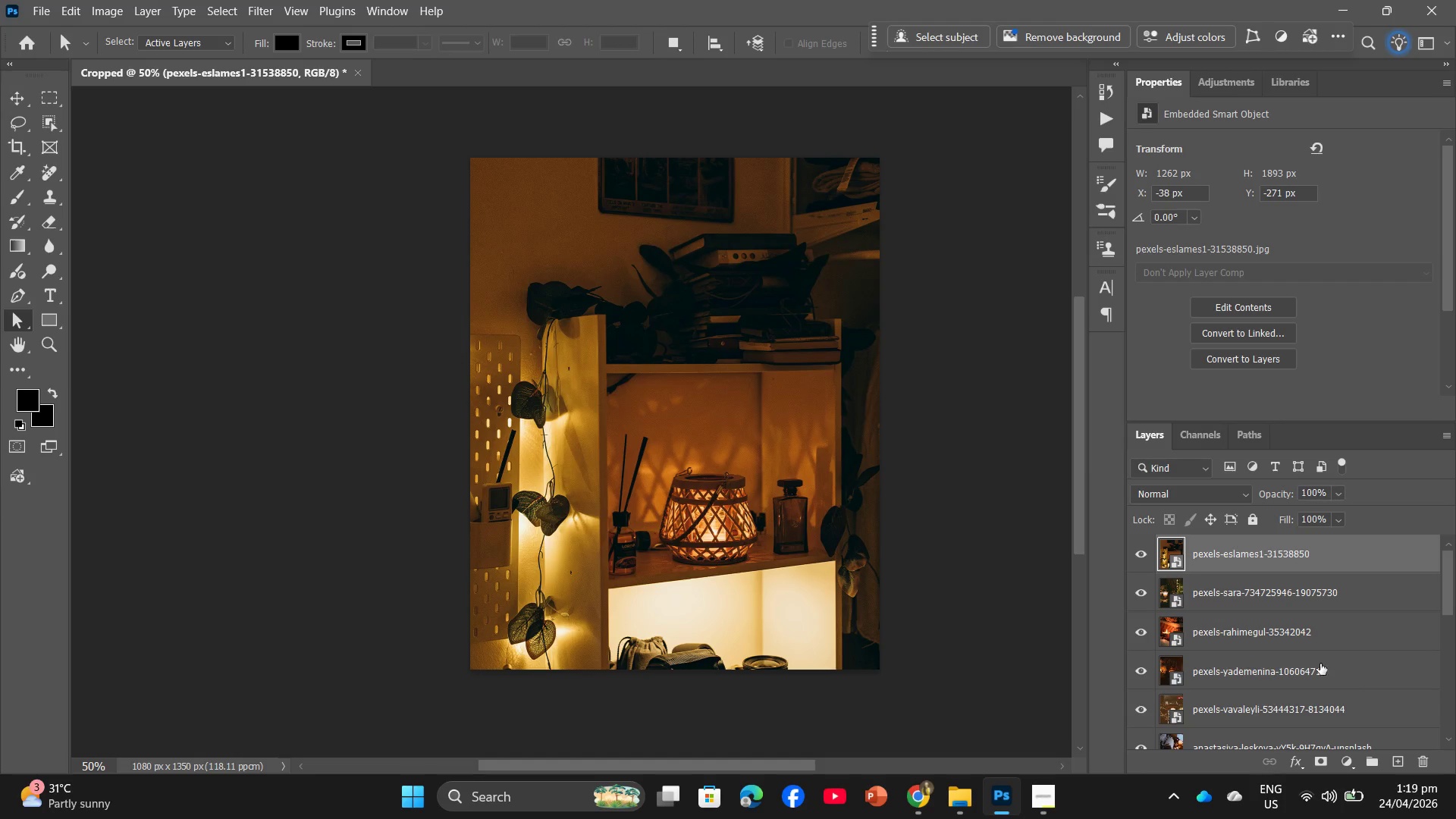 
scroll: coordinate [1277, 690], scroll_direction: down, amount: 14.0
 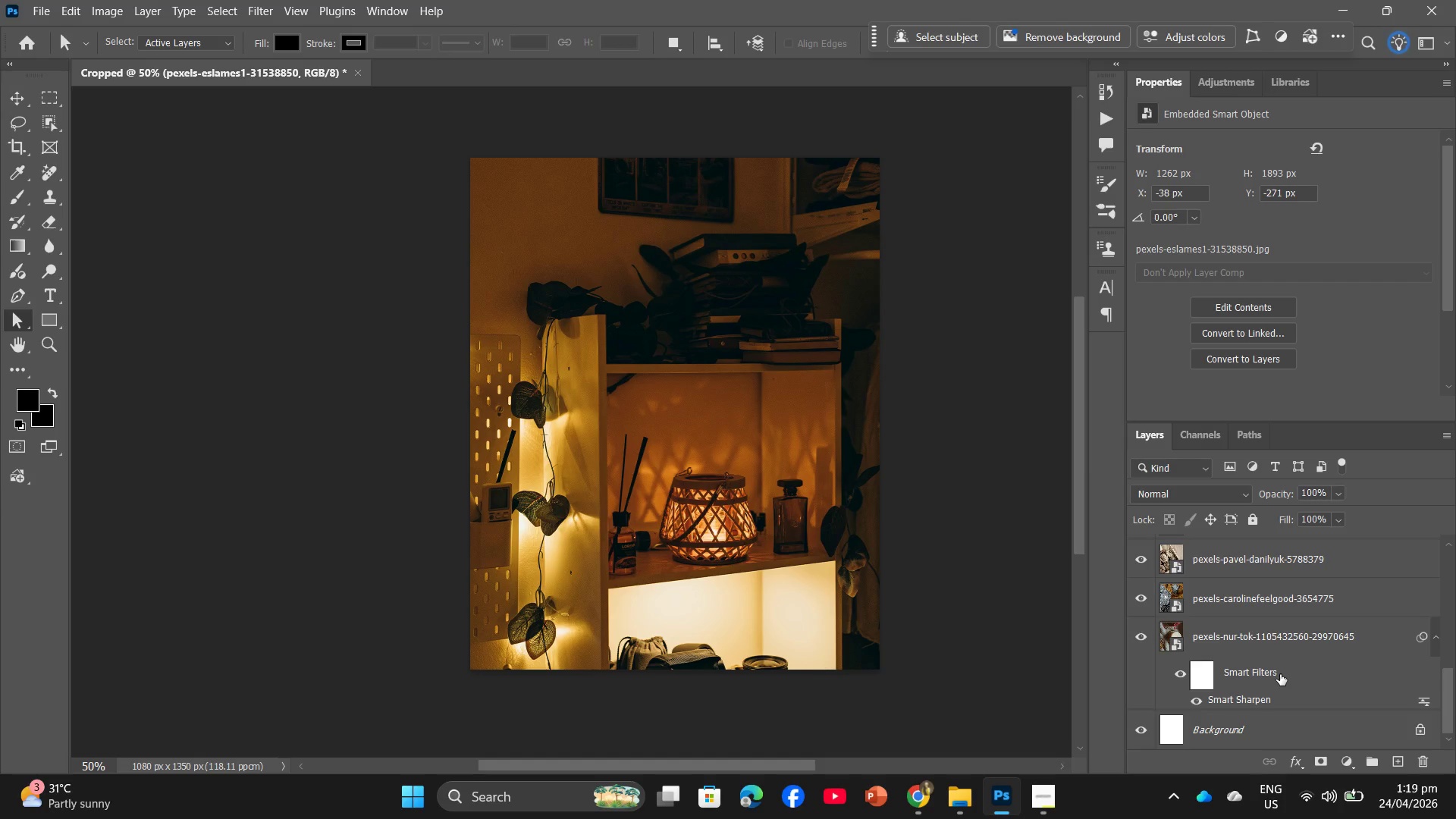 
scroll: coordinate [1280, 674], scroll_direction: up, amount: 12.0
 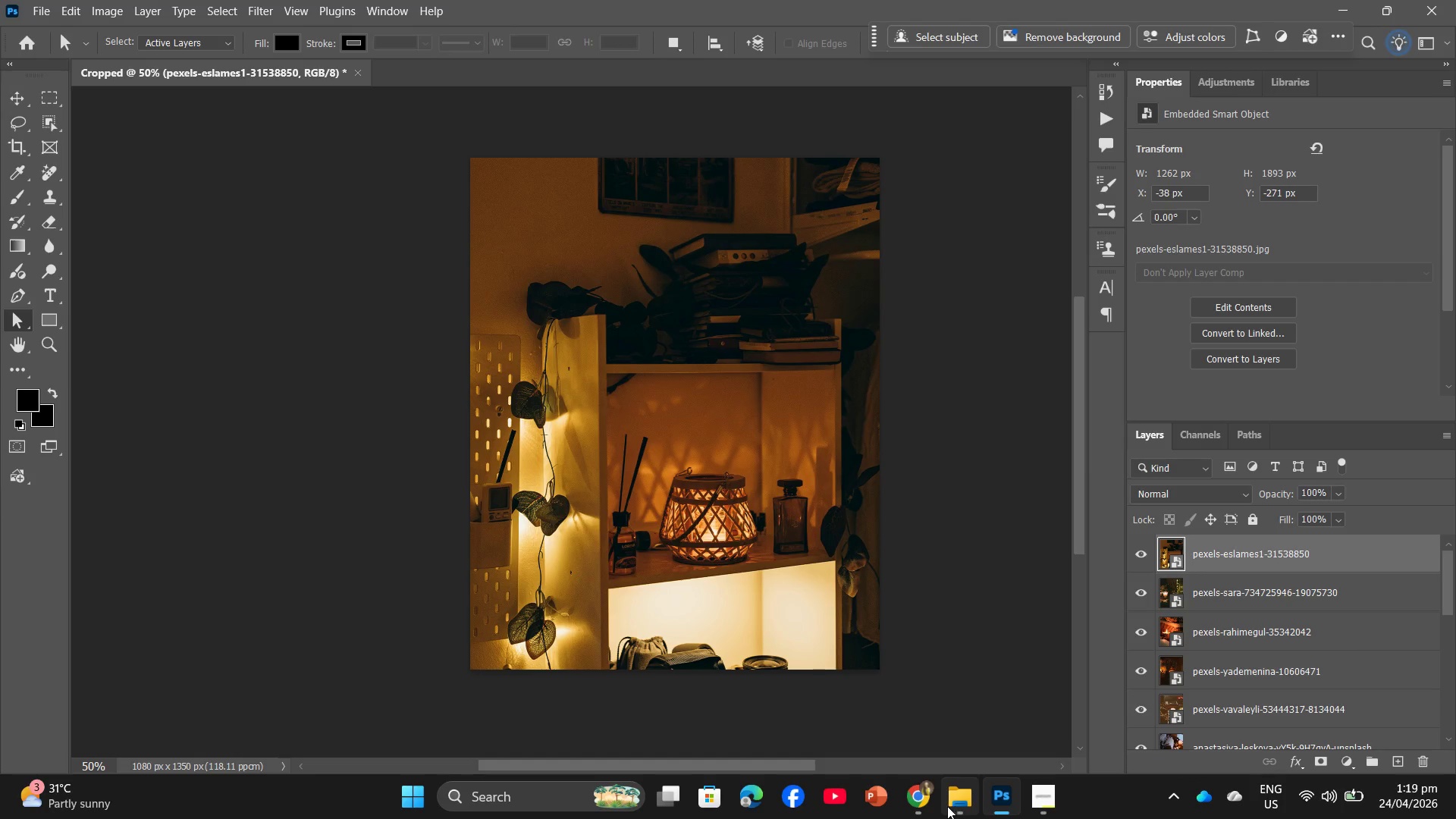 
left_click([921, 802])
 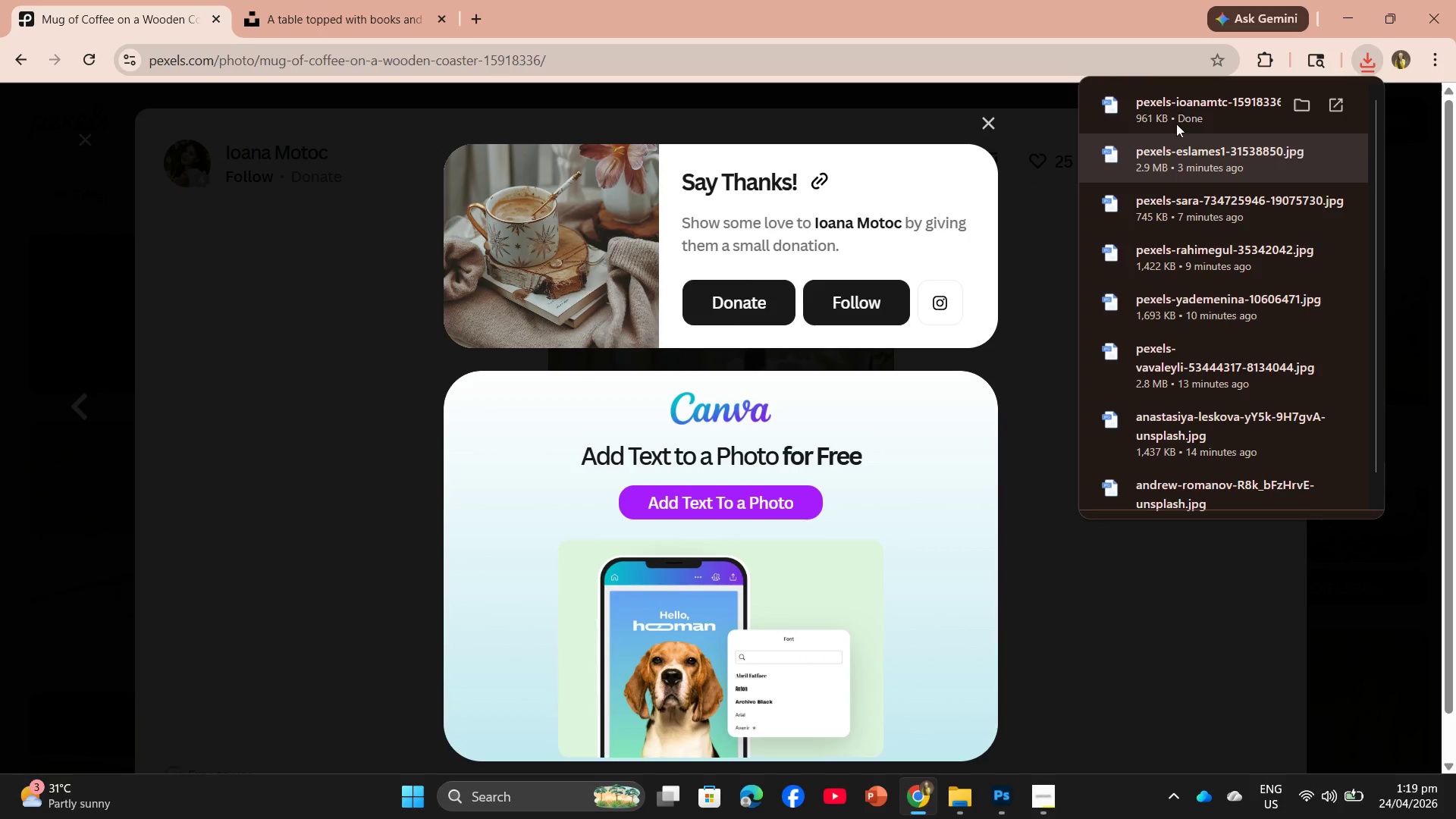 
left_click_drag(start_coordinate=[1177, 105], to_coordinate=[754, 461])
 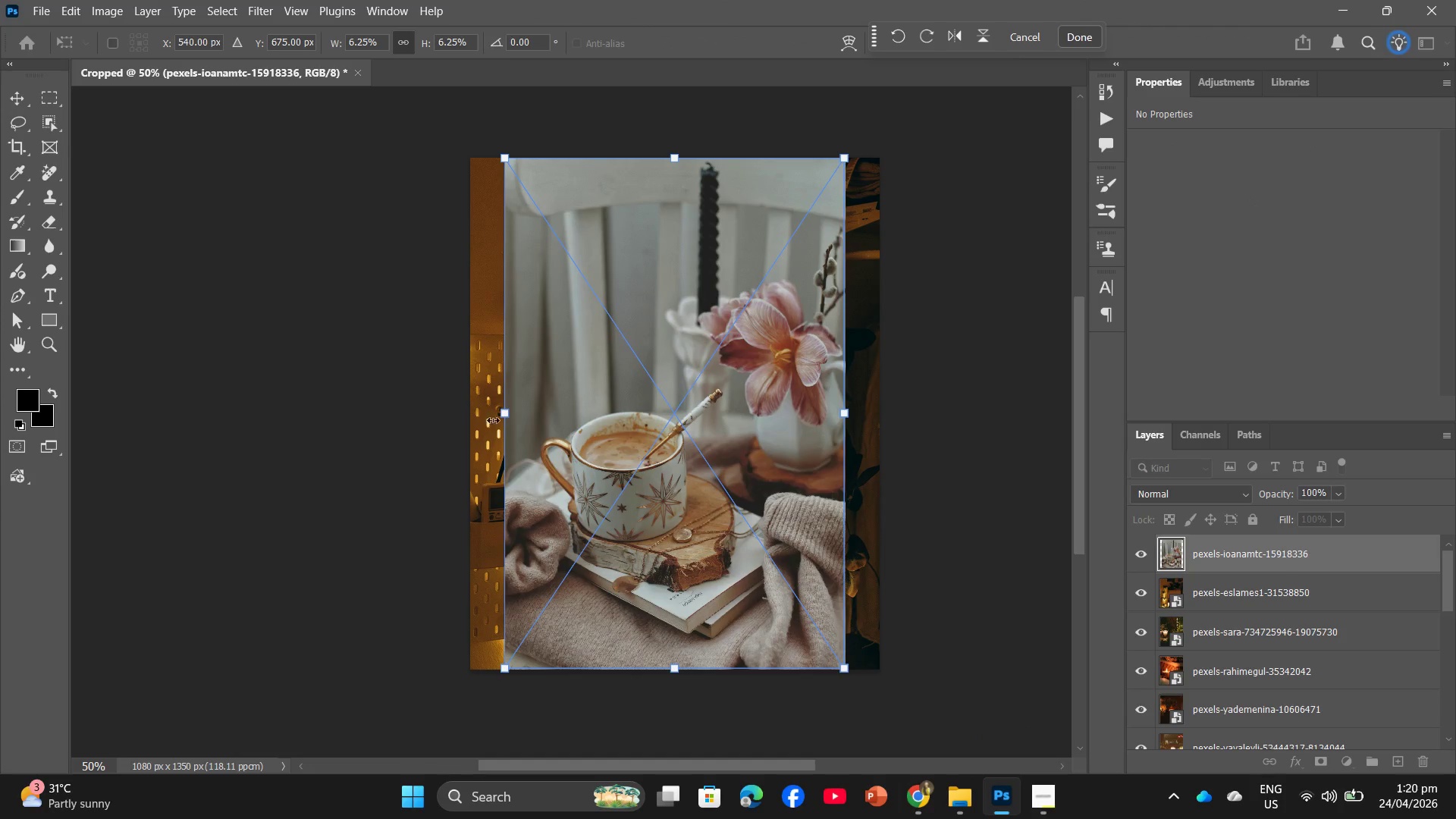 
left_click_drag(start_coordinate=[507, 411], to_coordinate=[478, 410])
 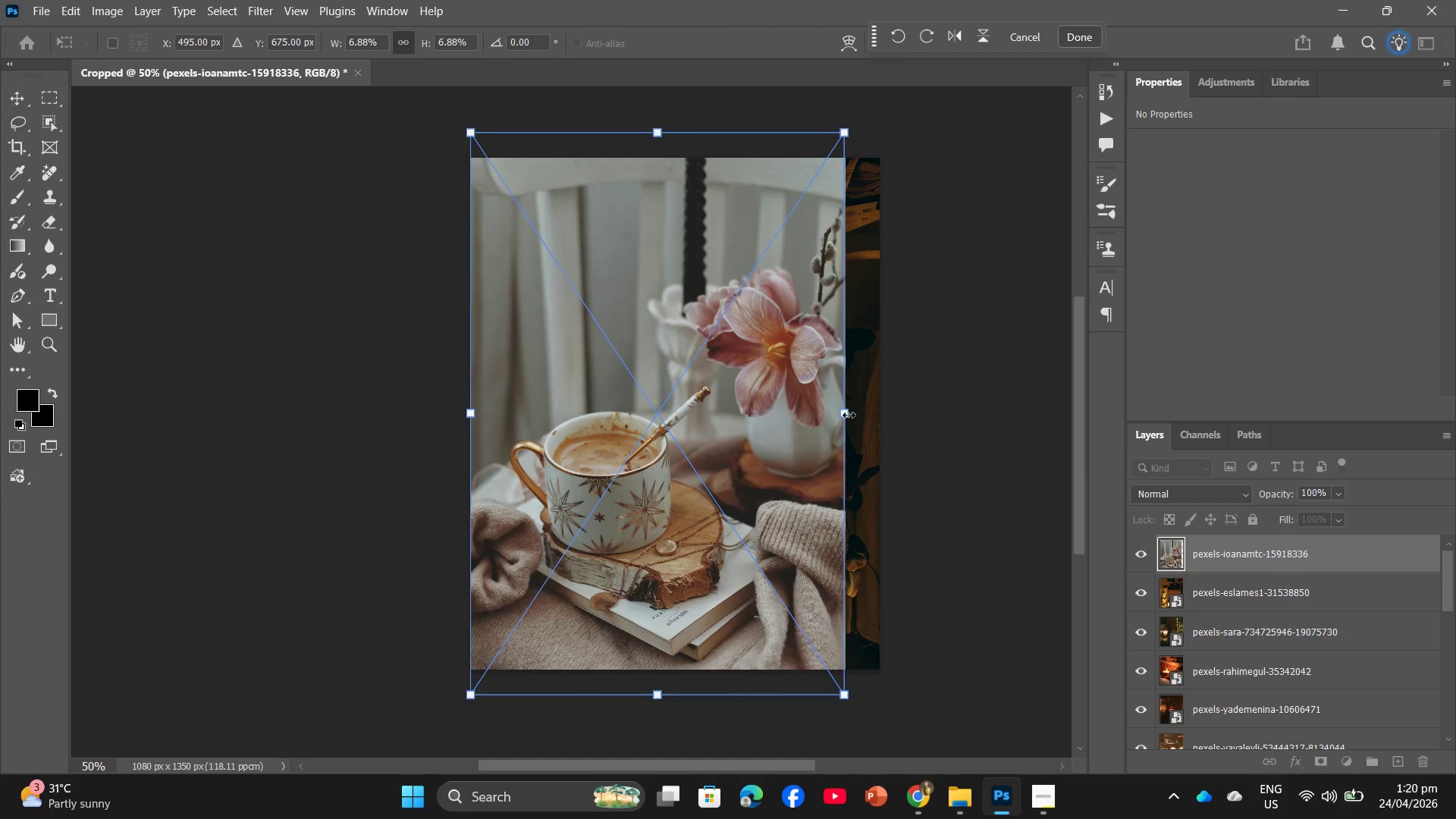 
left_click_drag(start_coordinate=[846, 415], to_coordinate=[875, 419])
 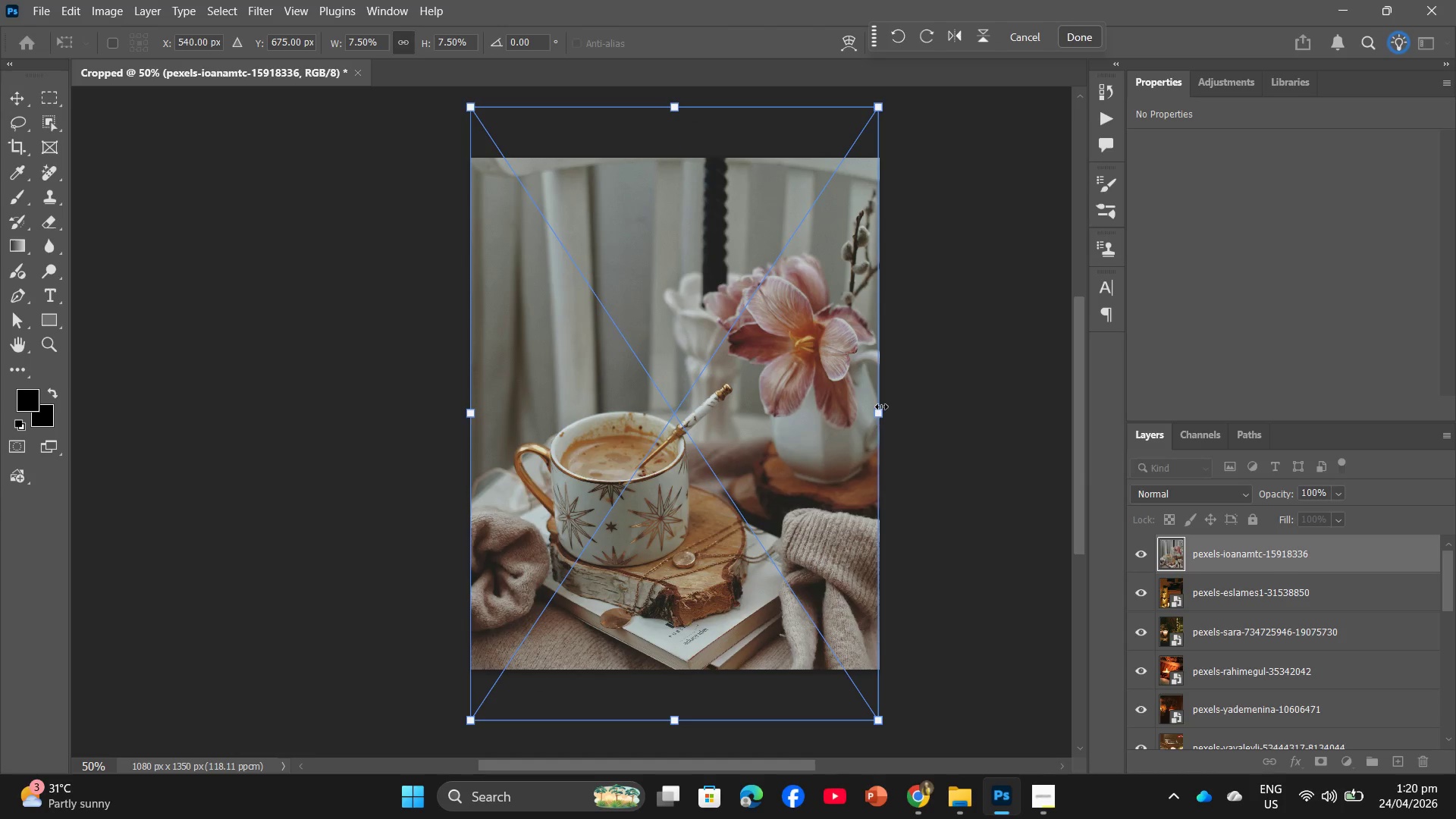 
left_click_drag(start_coordinate=[879, 412], to_coordinate=[954, 394])
 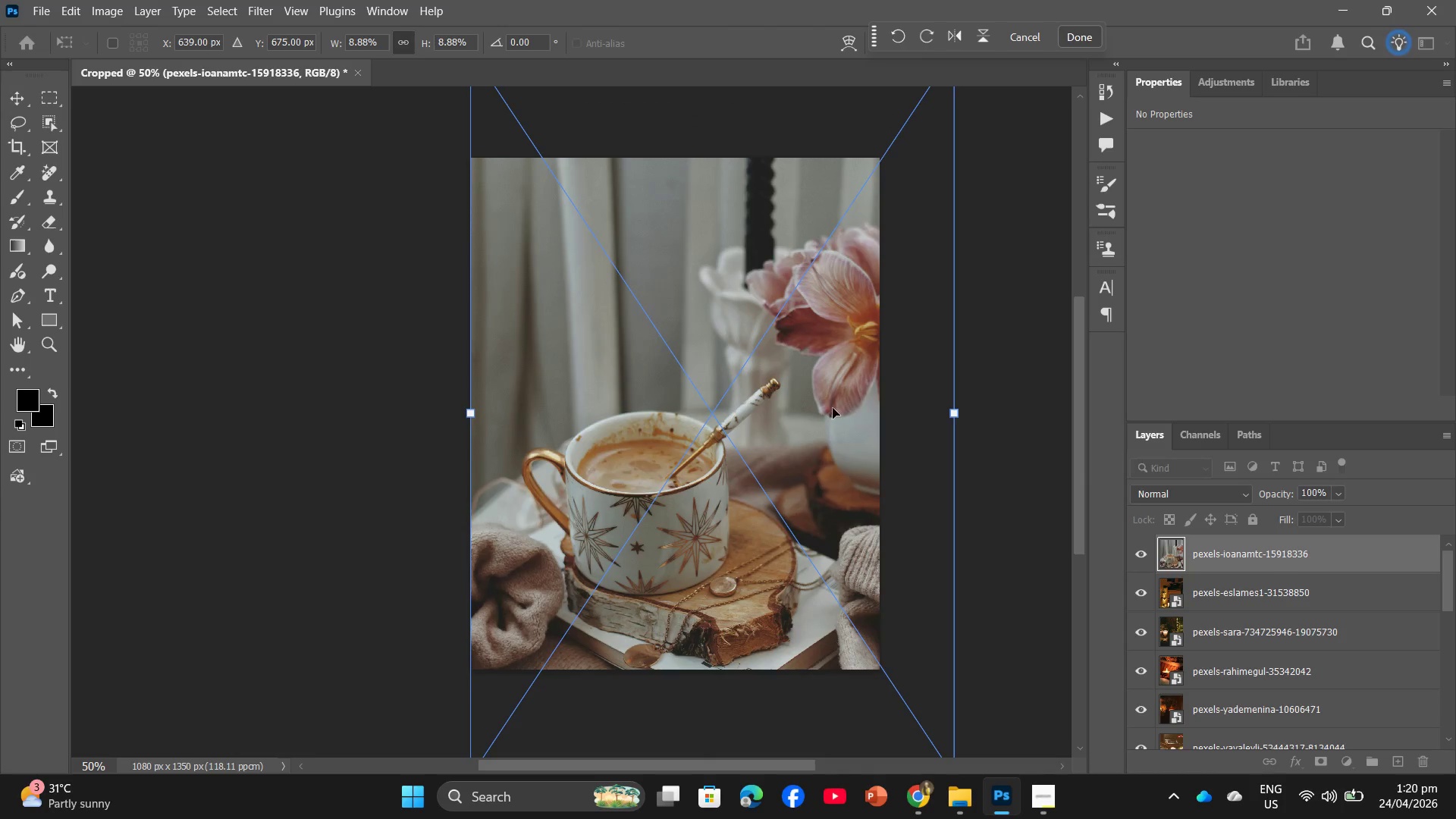 
left_click_drag(start_coordinate=[828, 408], to_coordinate=[827, 390])
 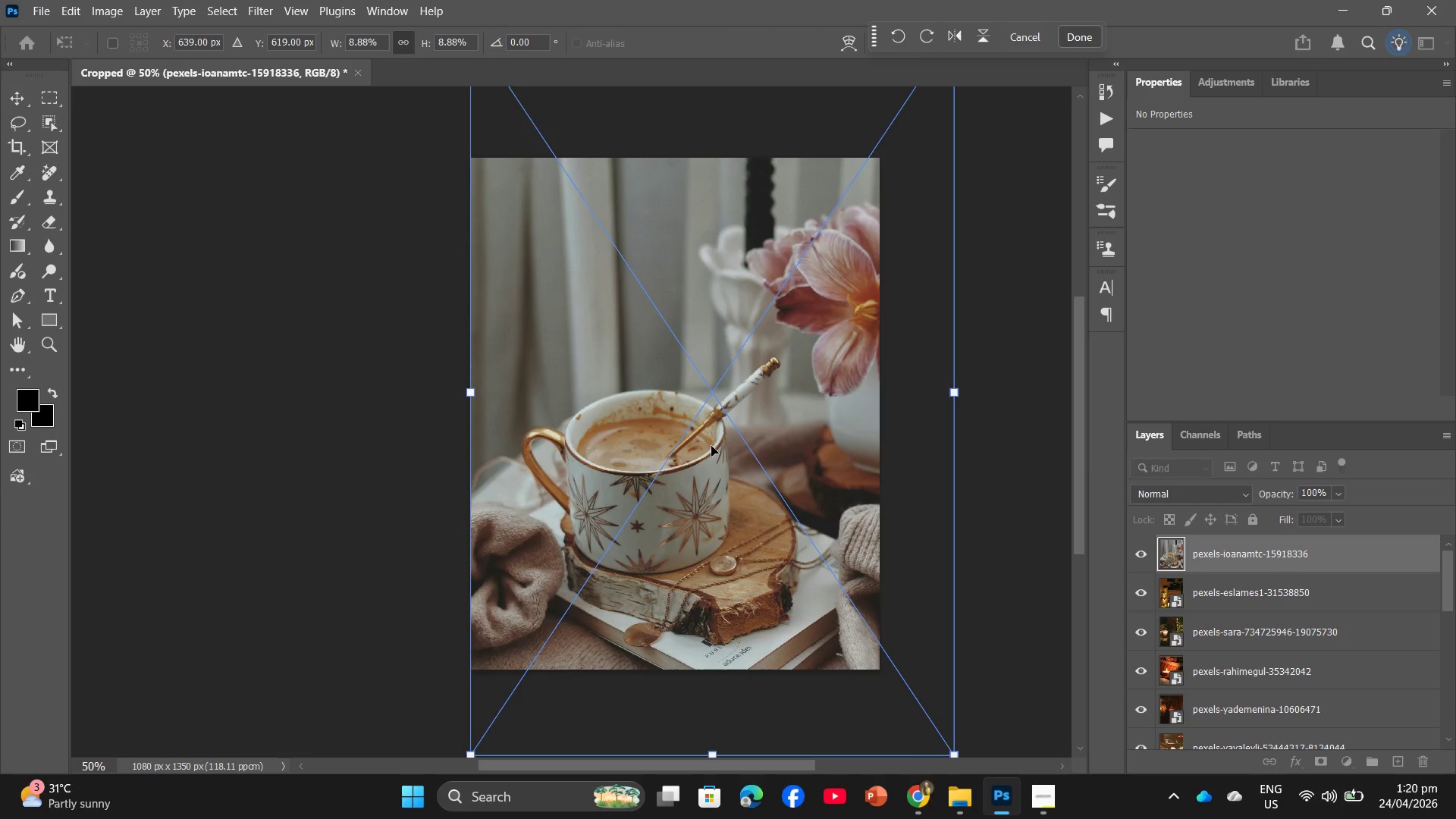 
left_click_drag(start_coordinate=[847, 416], to_coordinate=[845, 397])
 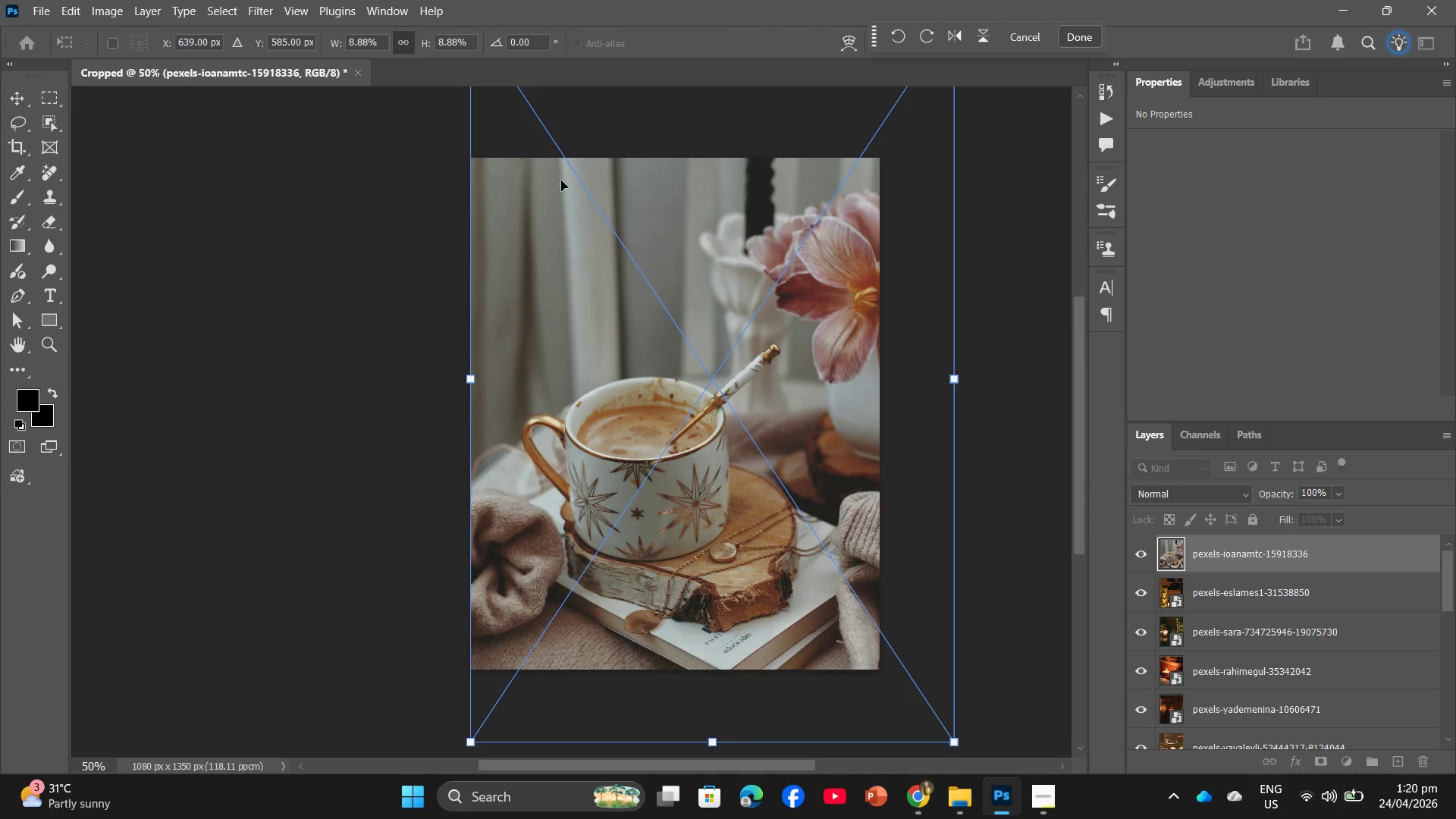 
left_click([1081, 34])
 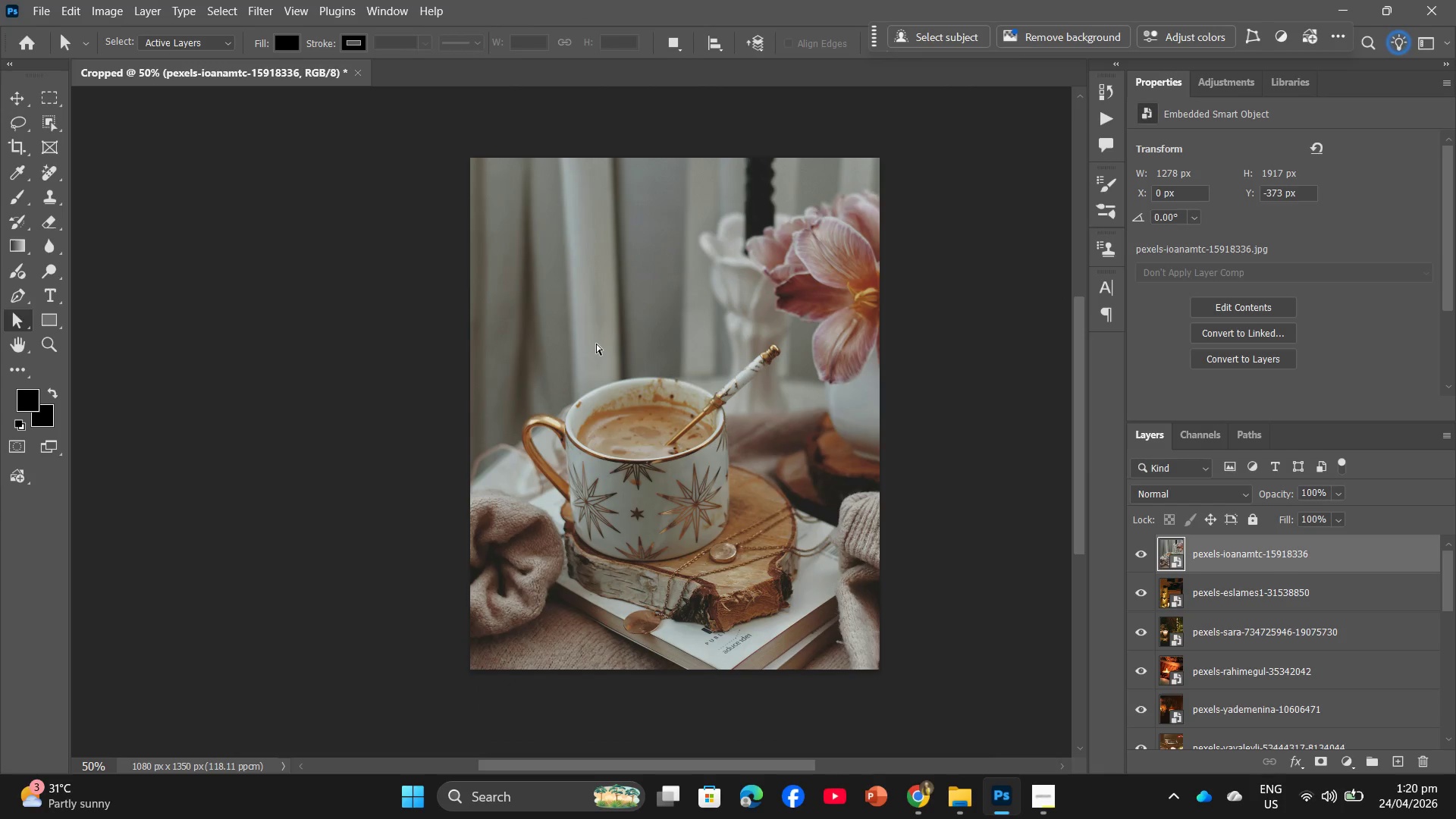 
scroll: coordinate [1208, 648], scroll_direction: up, amount: 2.0
 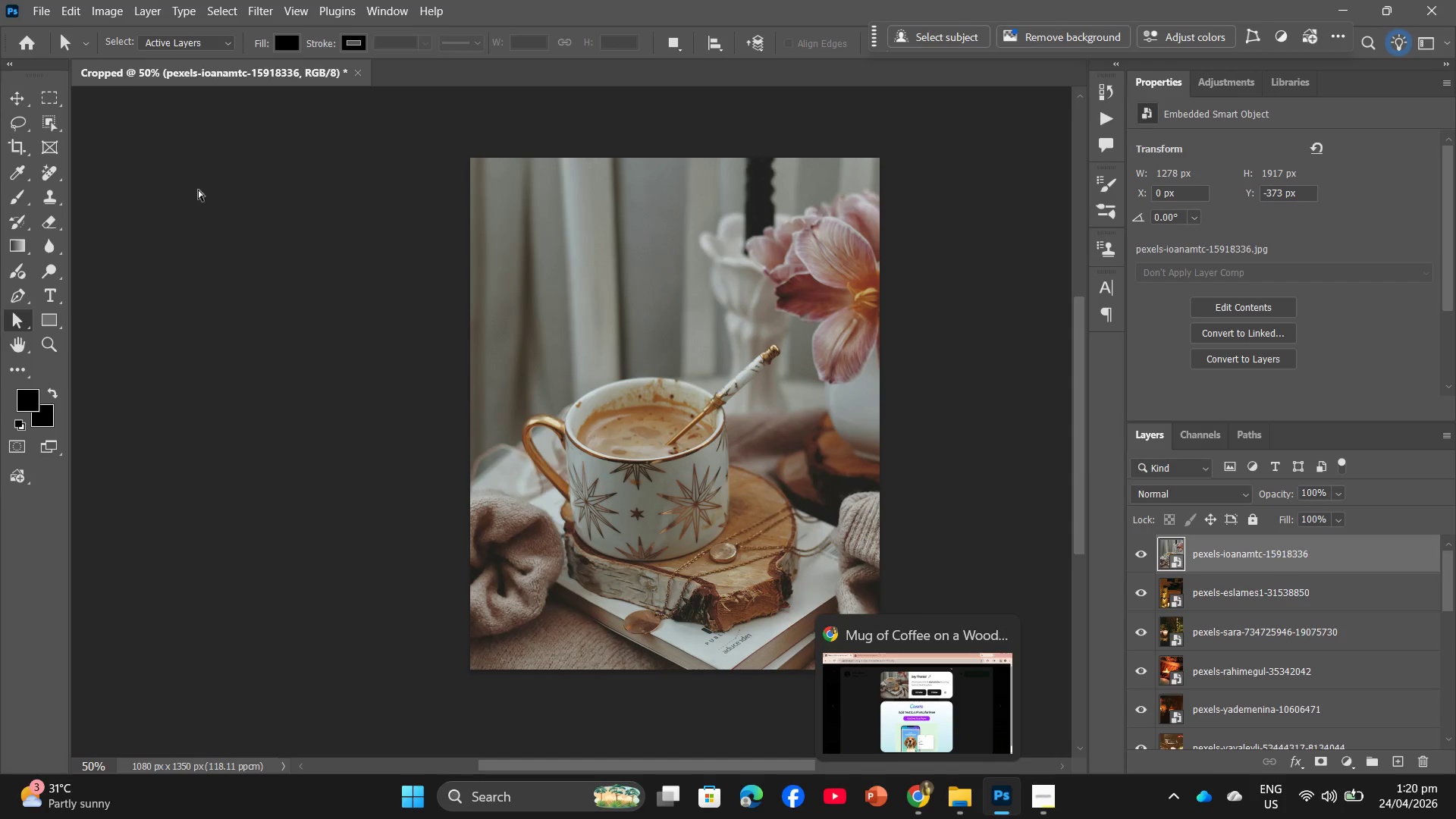 
left_click([30, 6])
 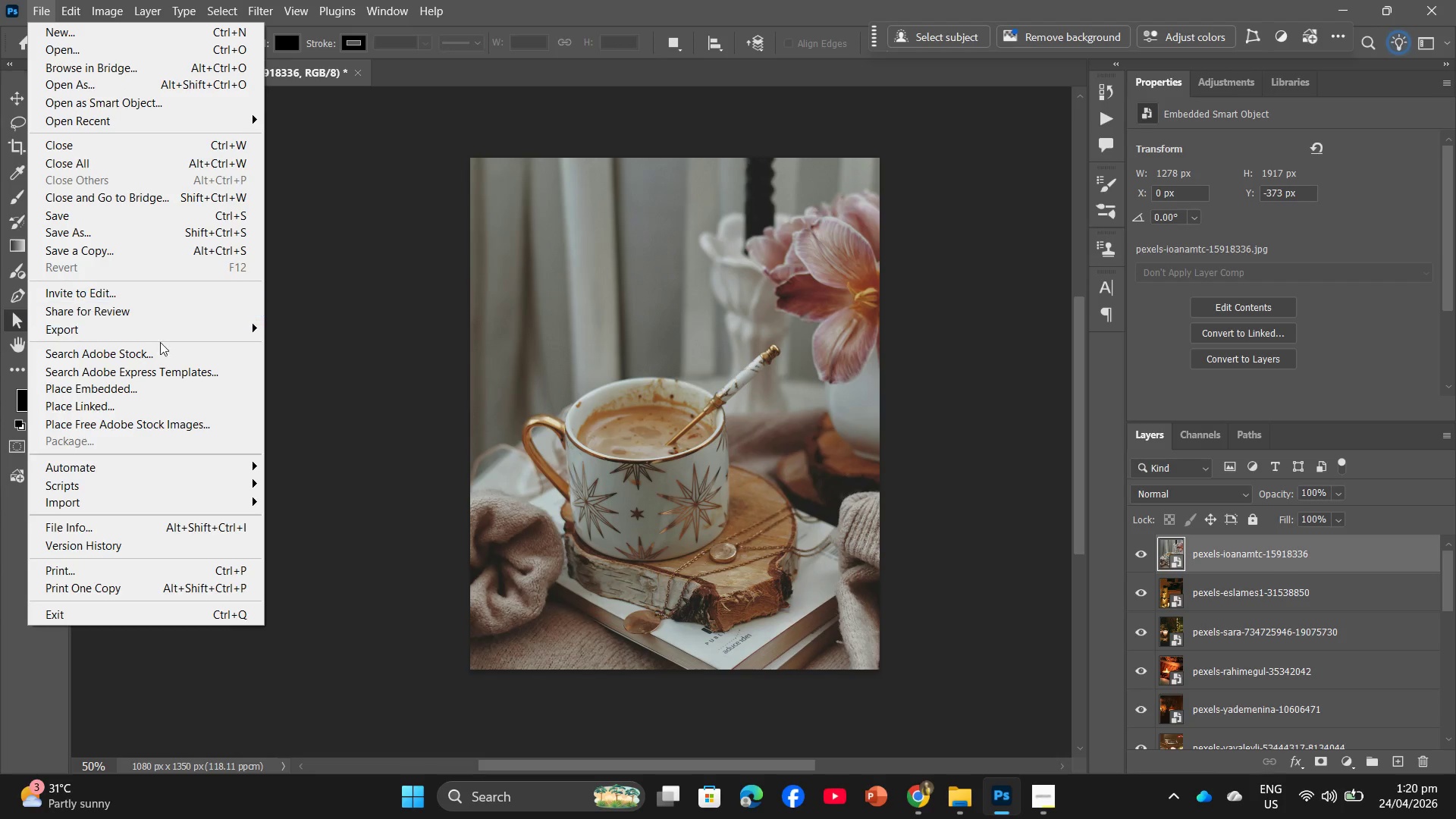 
left_click([170, 335])
 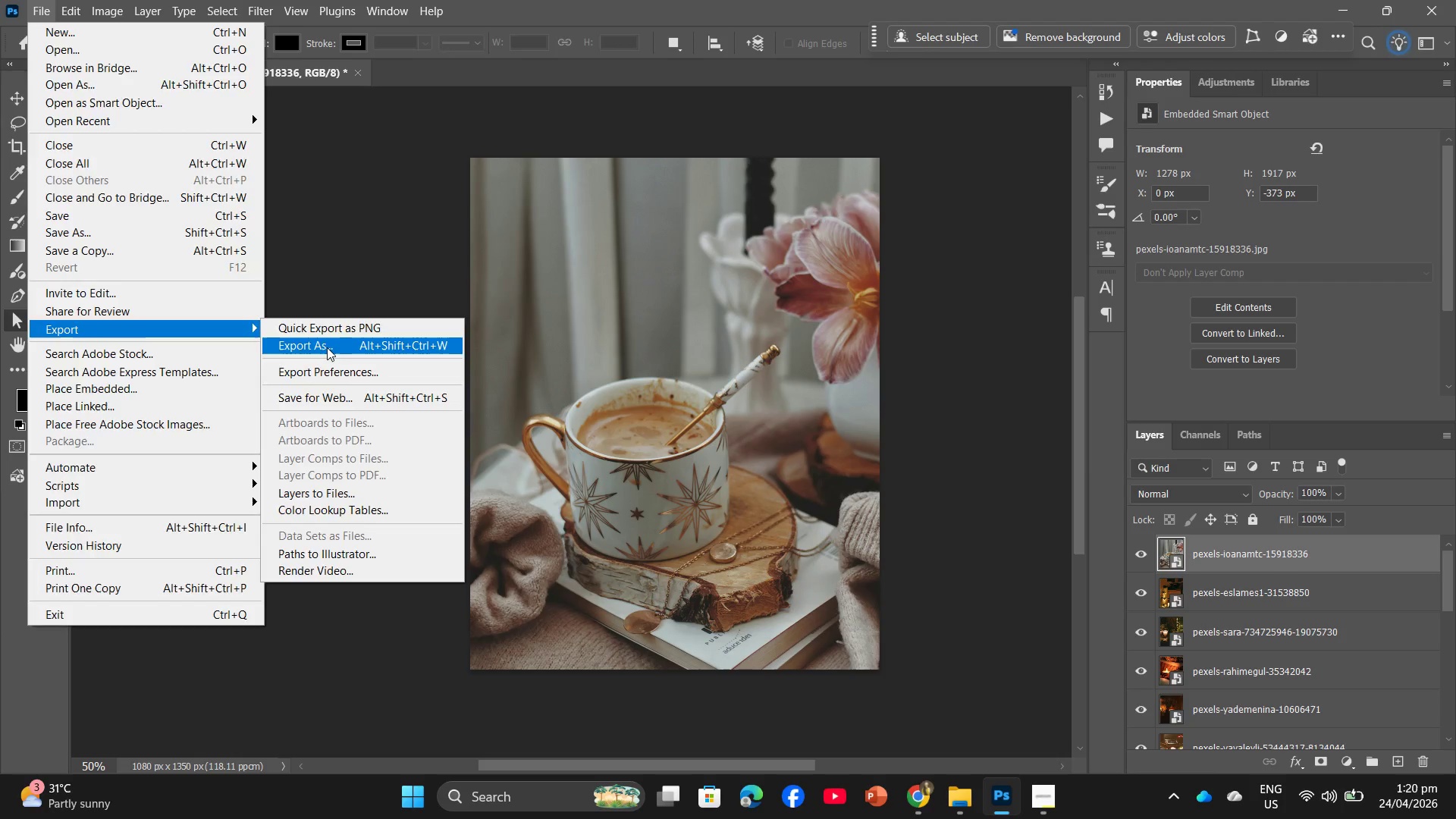 
left_click([327, 347])
 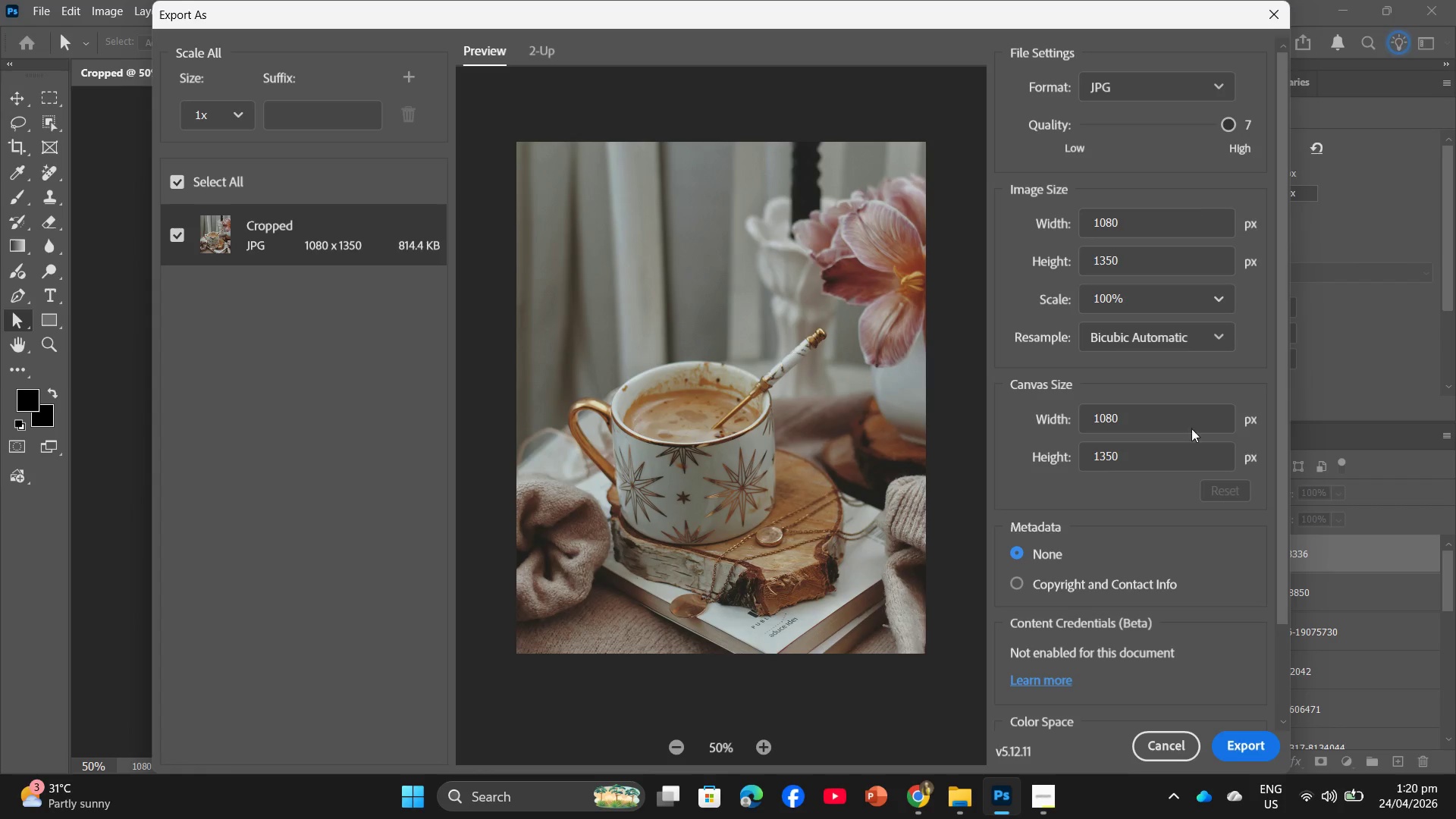 
wait(6.78)
 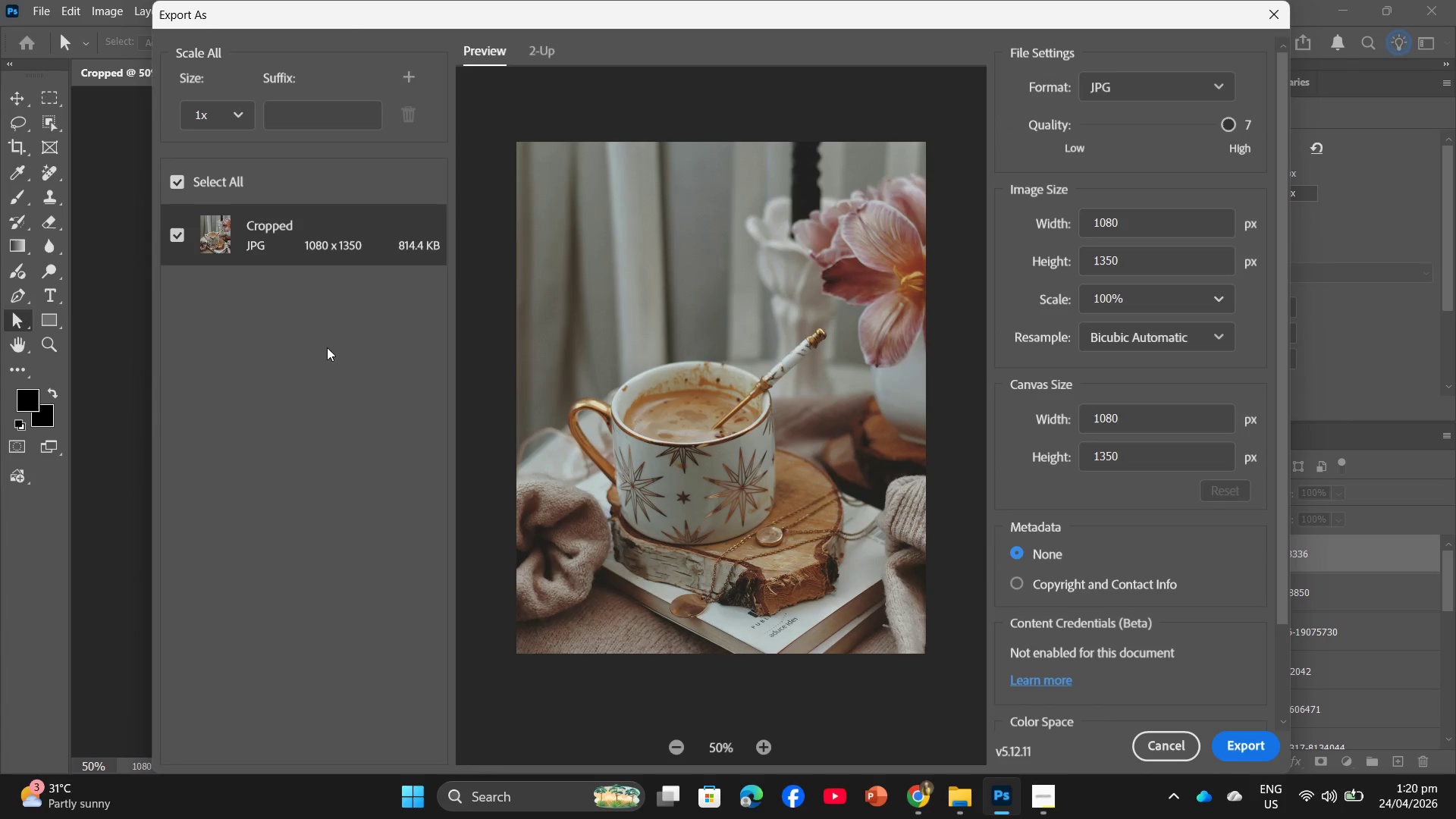 
left_click([1254, 752])
 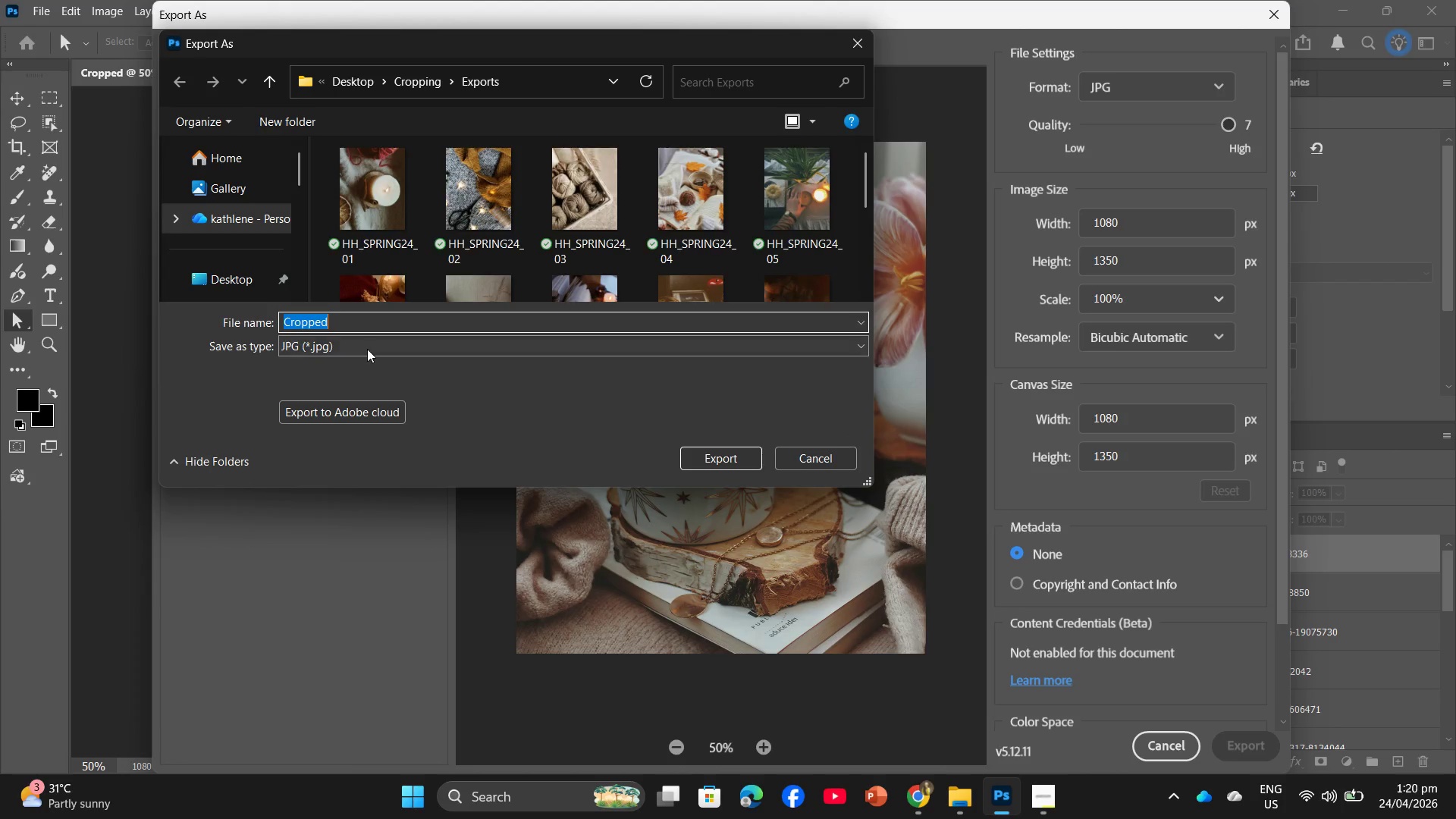 
wait(6.23)
 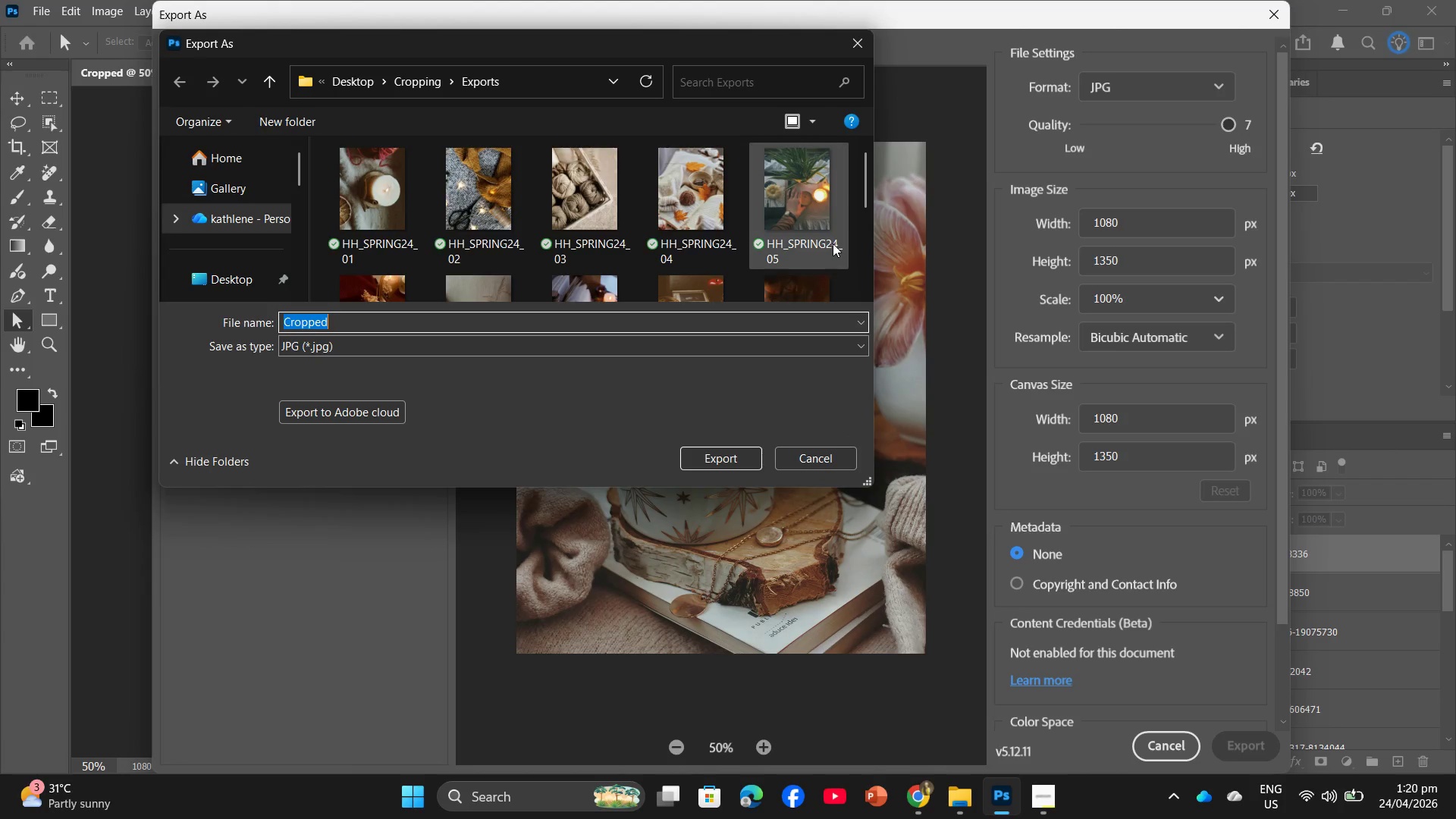 
key(Control+ControlLeft)
 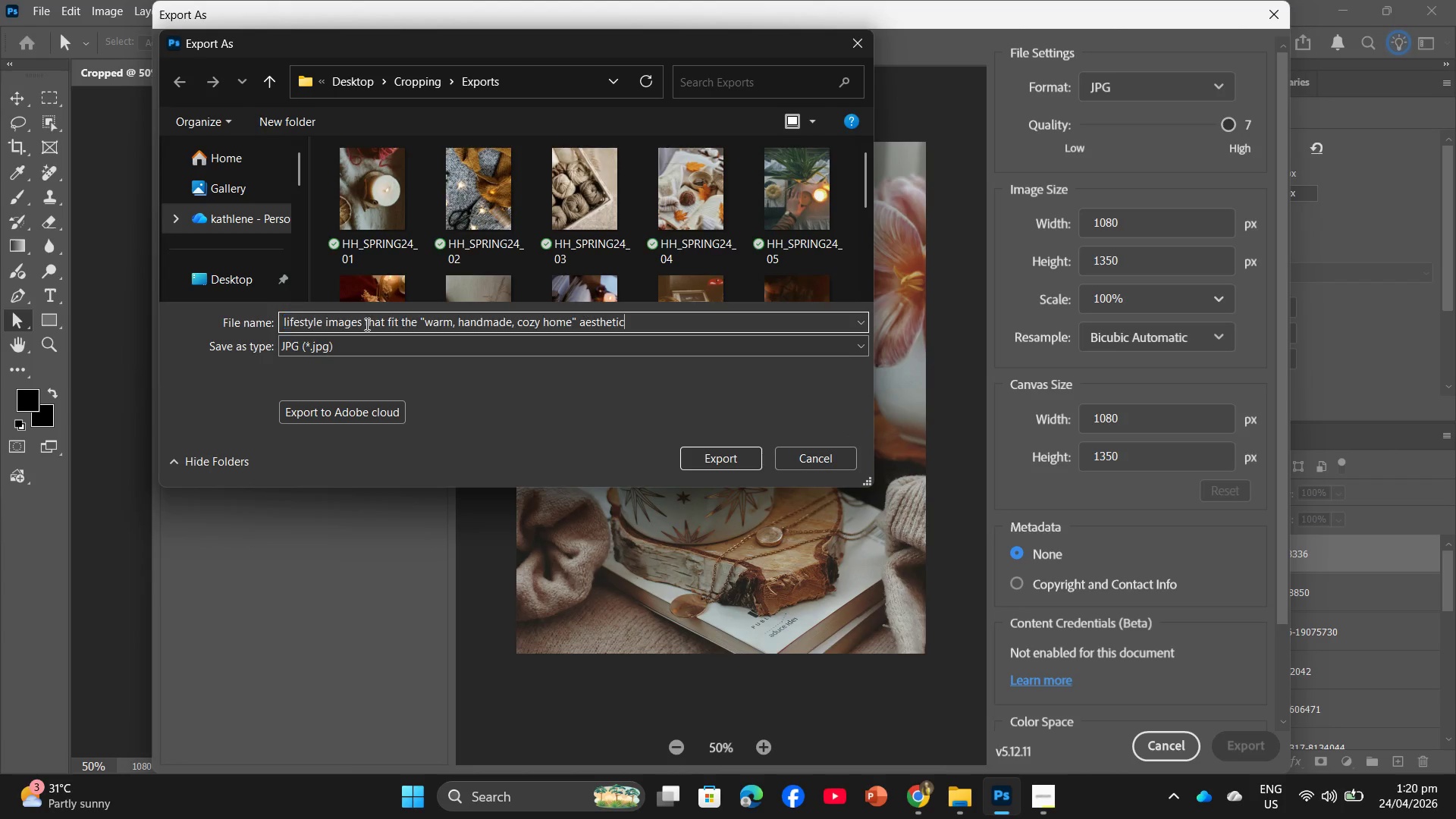 
key(Control+V)
 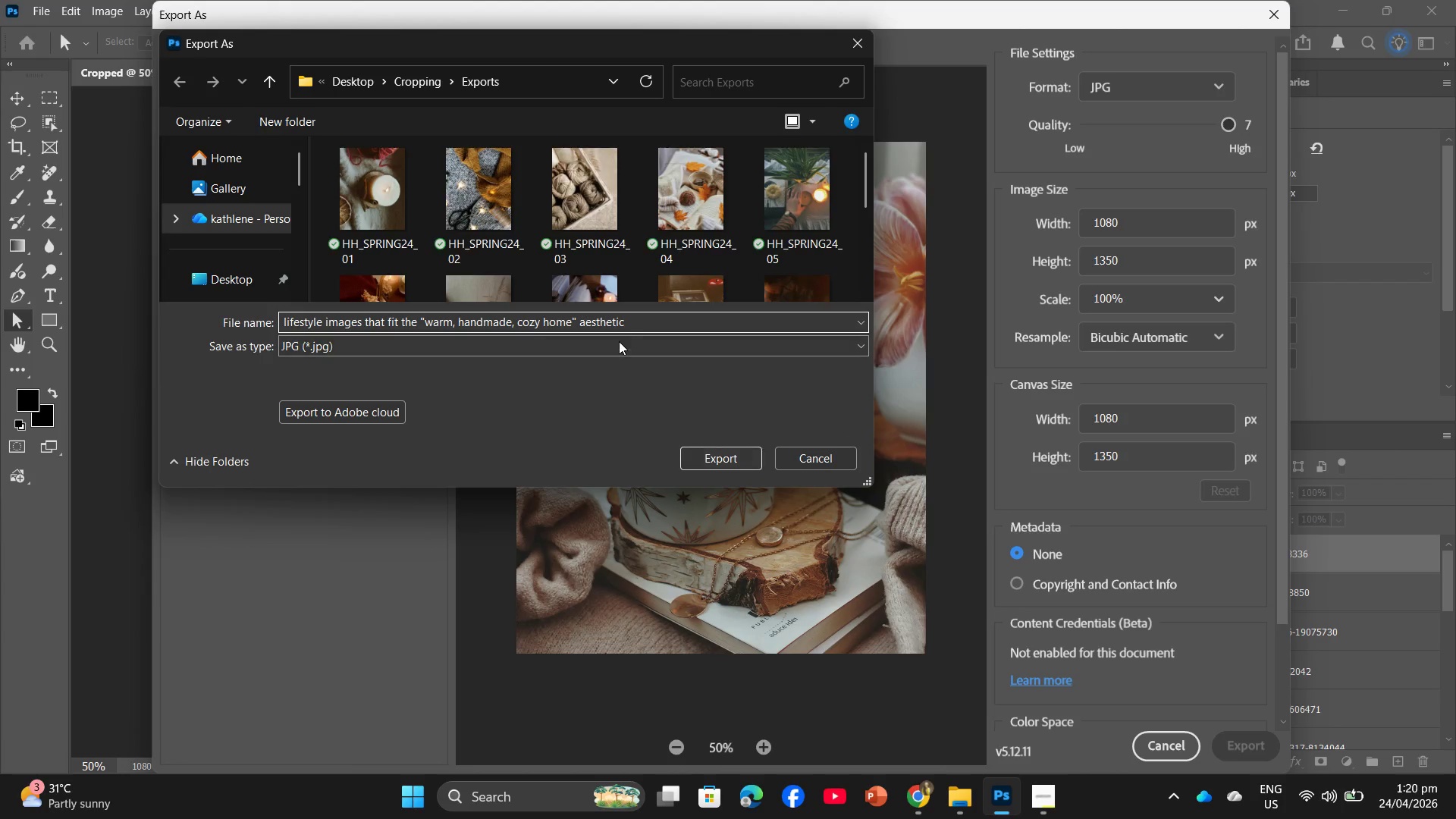 
left_click_drag(start_coordinate=[637, 321], to_coordinate=[193, 331])
 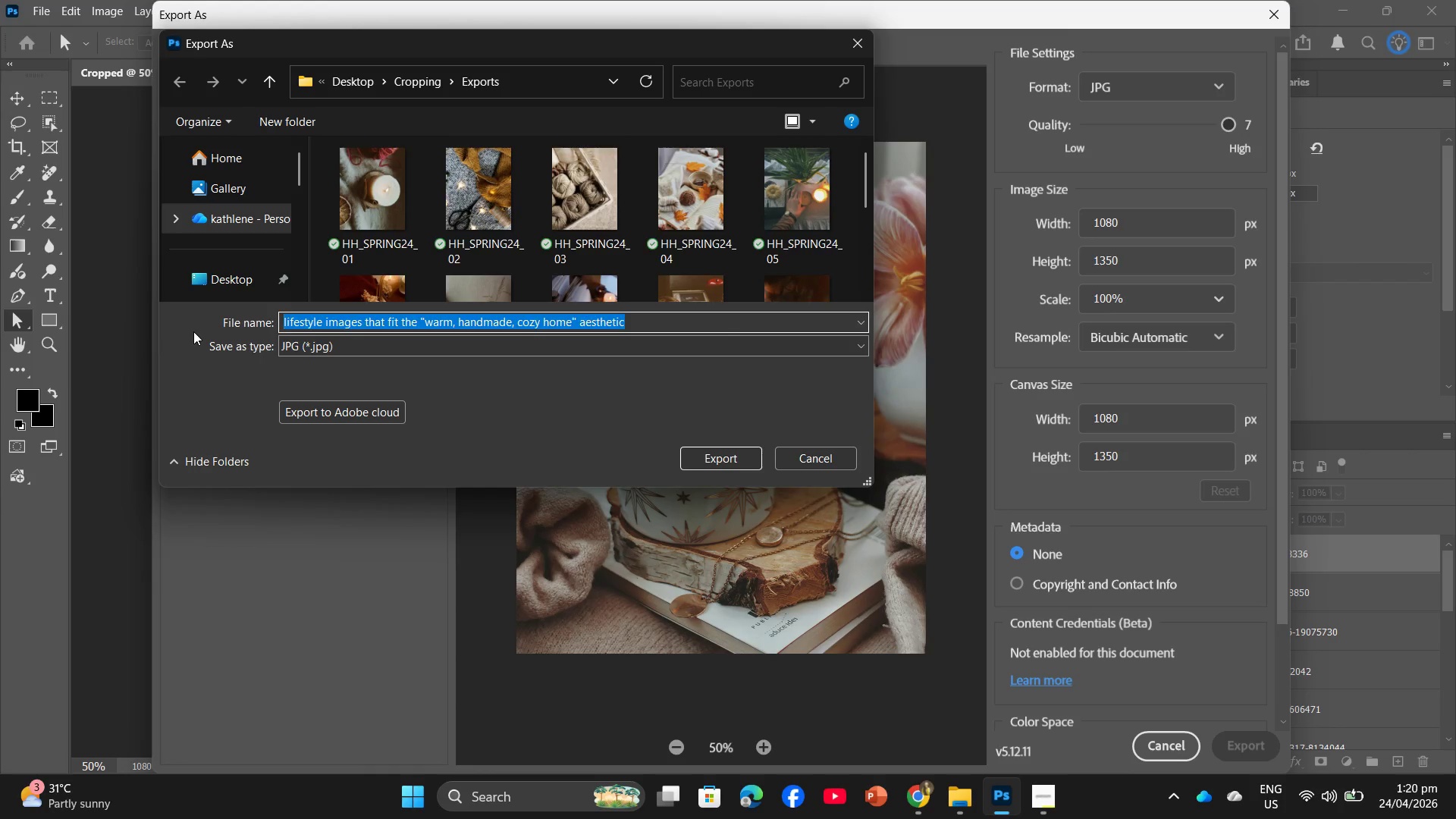 
key(Backspace)
 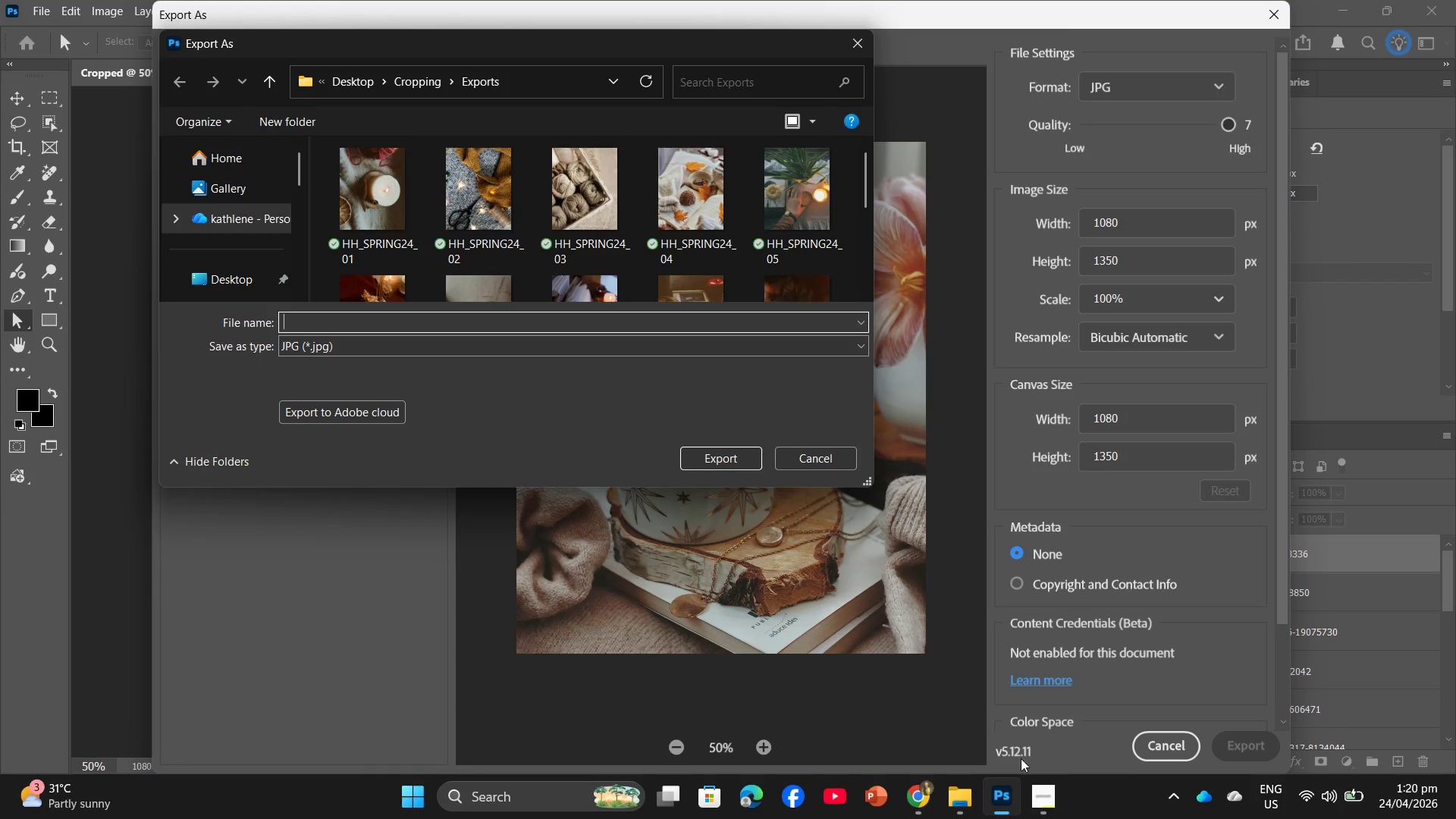 
left_click([1040, 800])